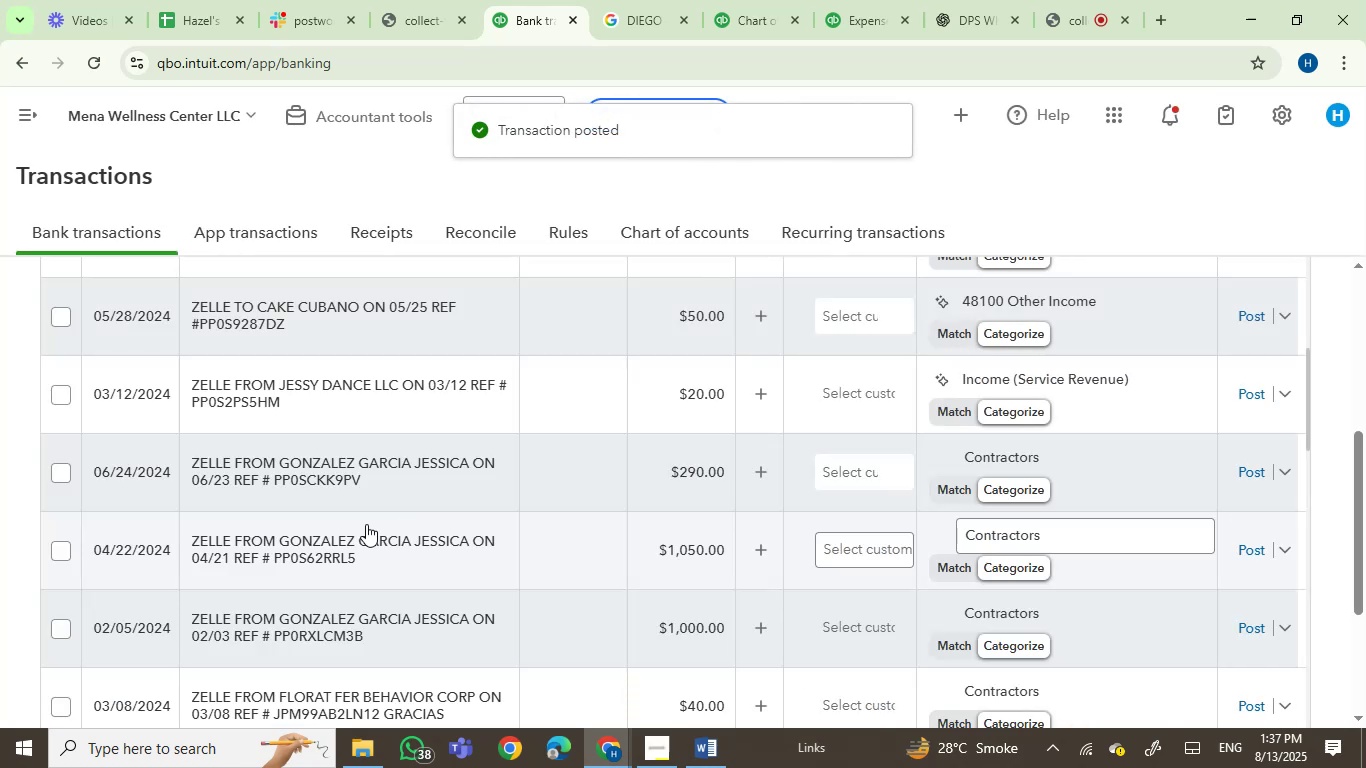 
wait(5.86)
 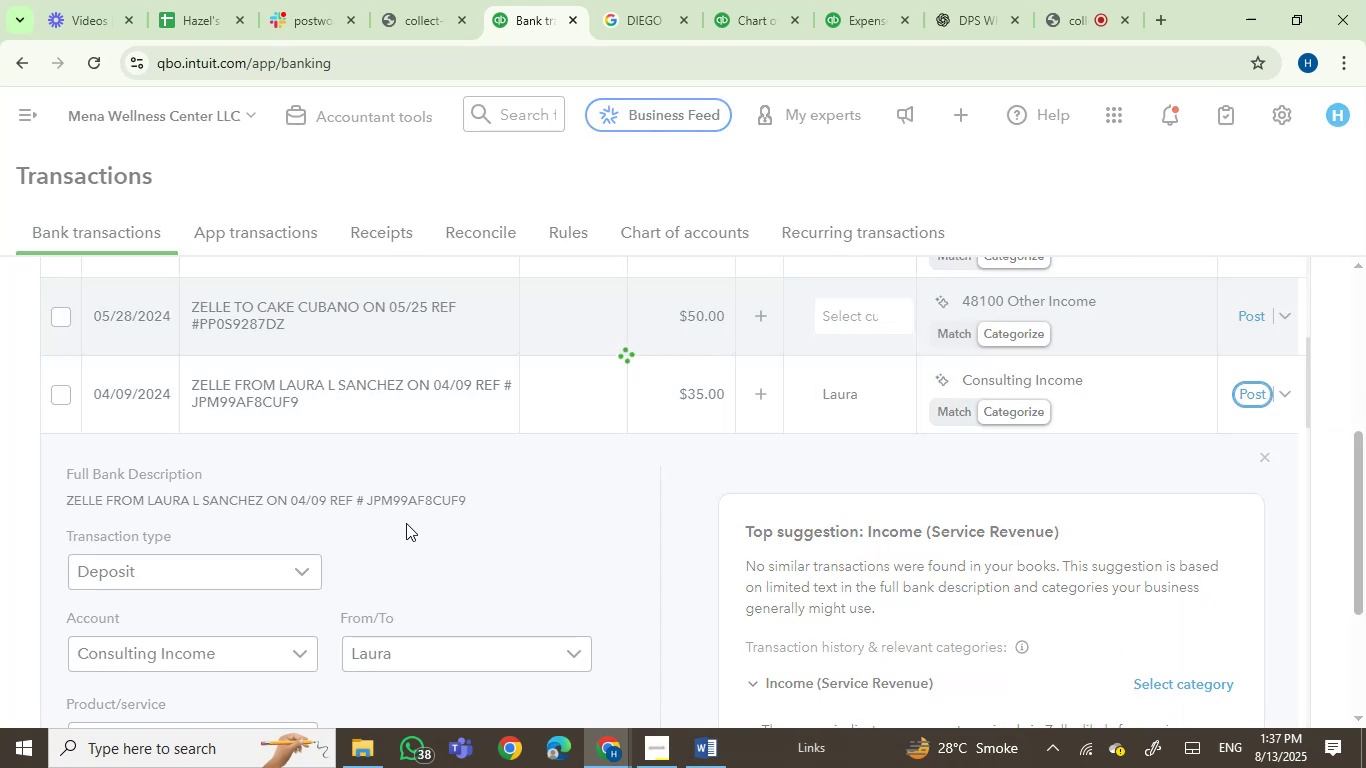 
left_click([847, 389])
 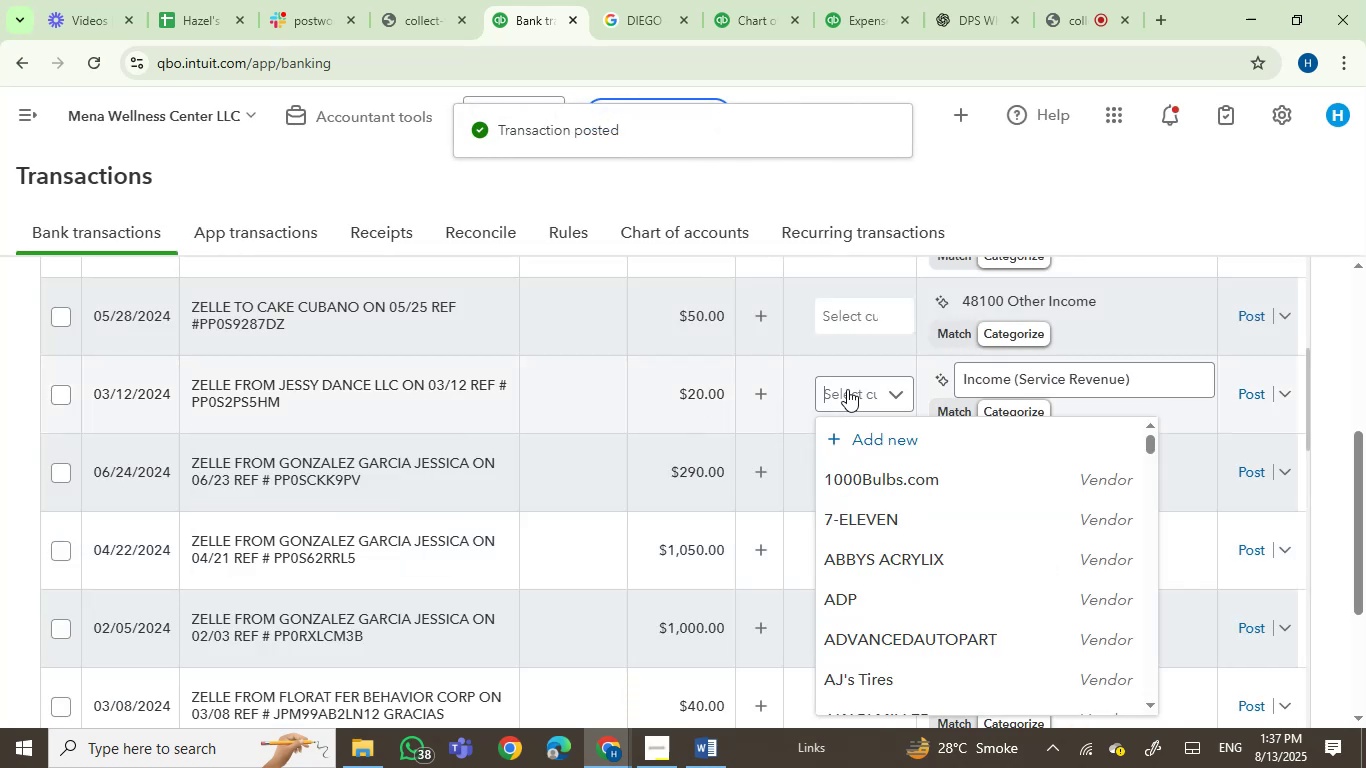 
type(jess)
 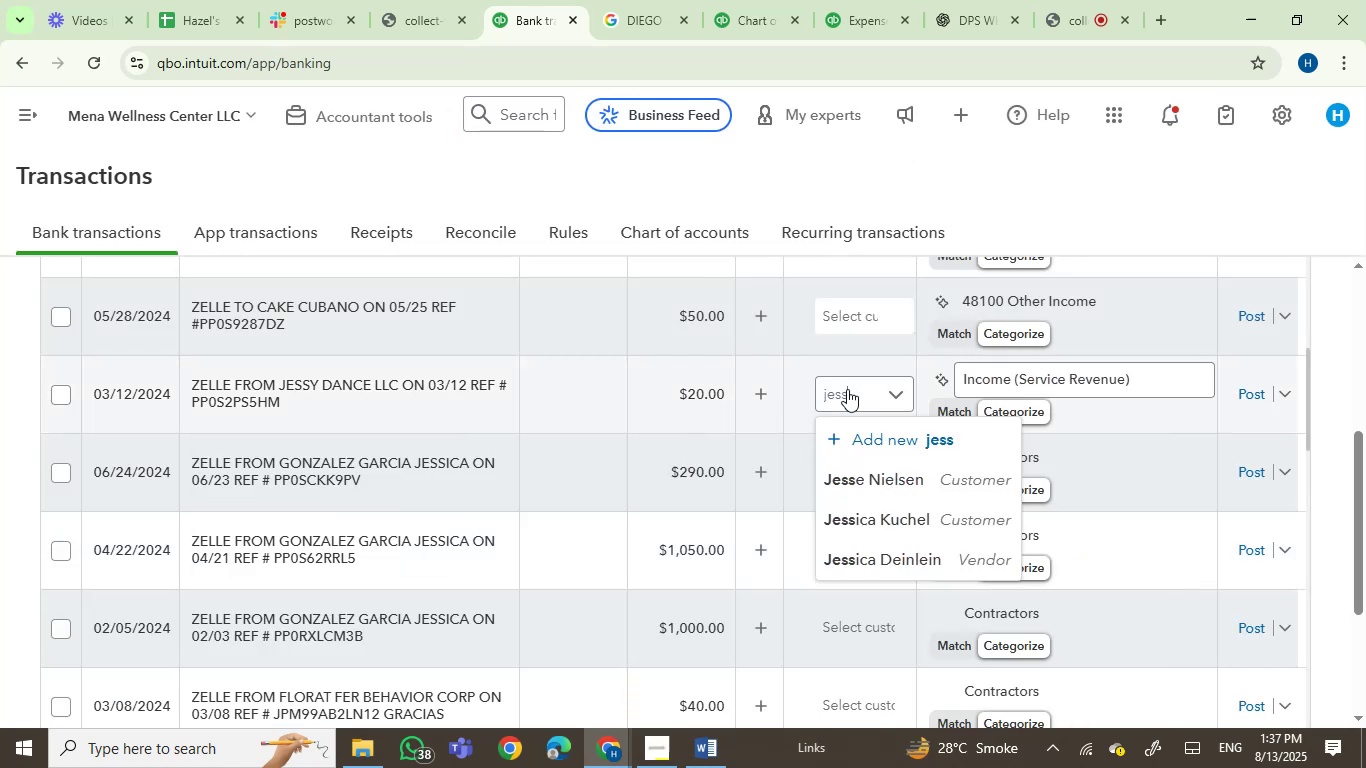 
wait(5.09)
 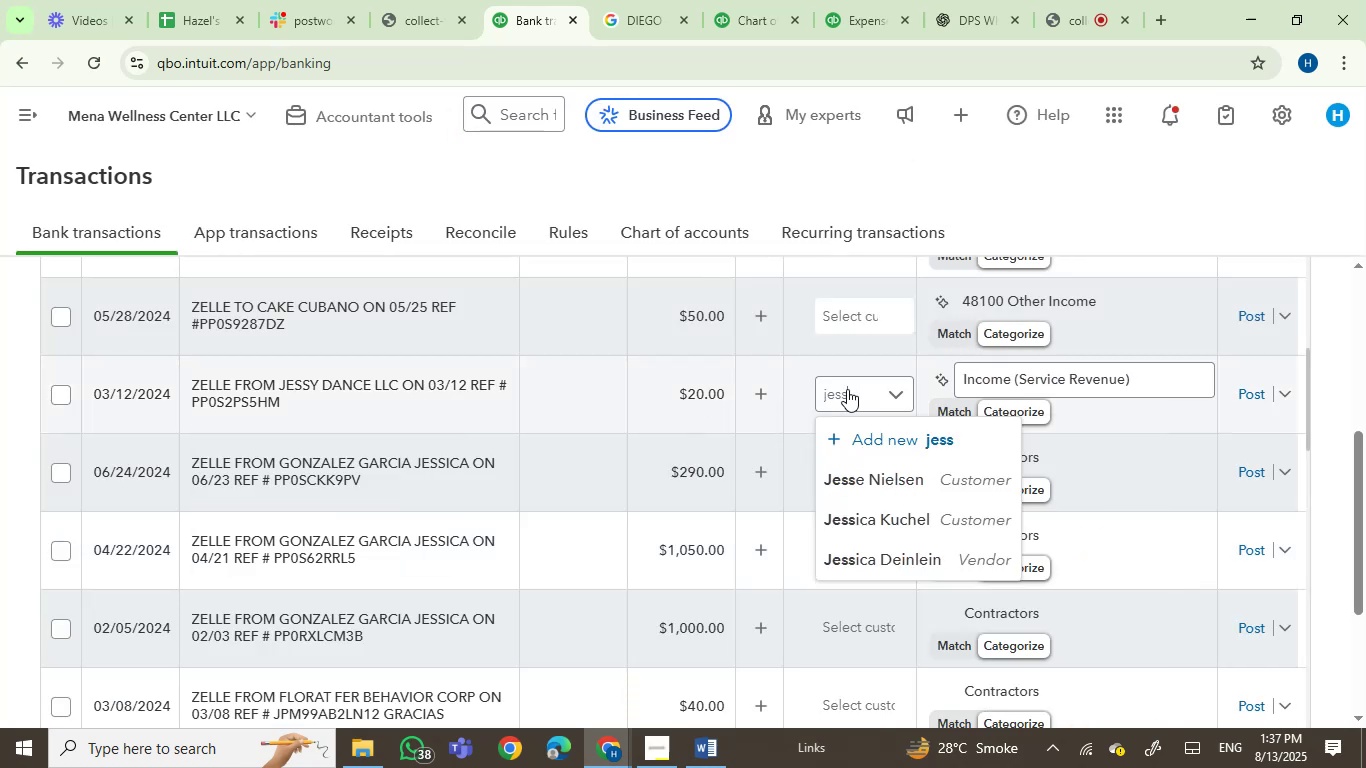 
left_click([398, 410])
 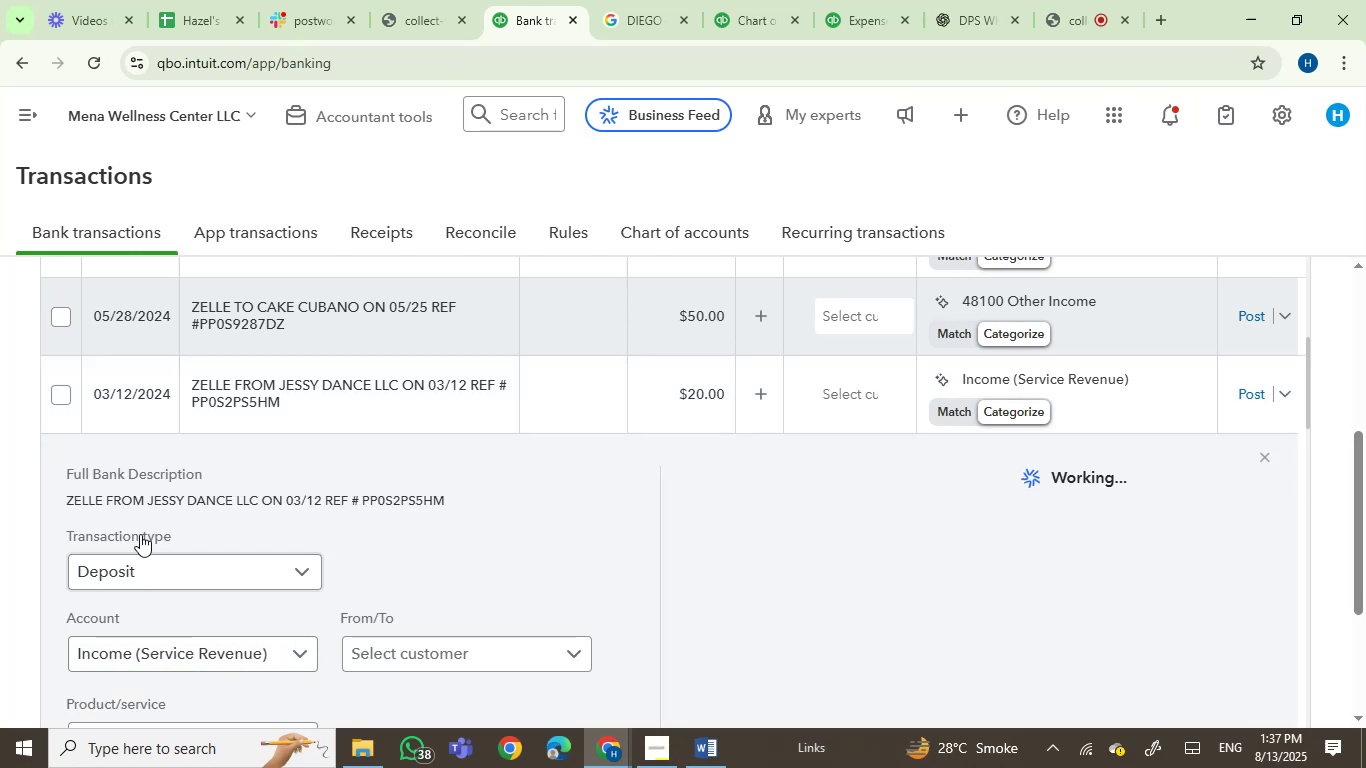 
left_click([166, 498])
 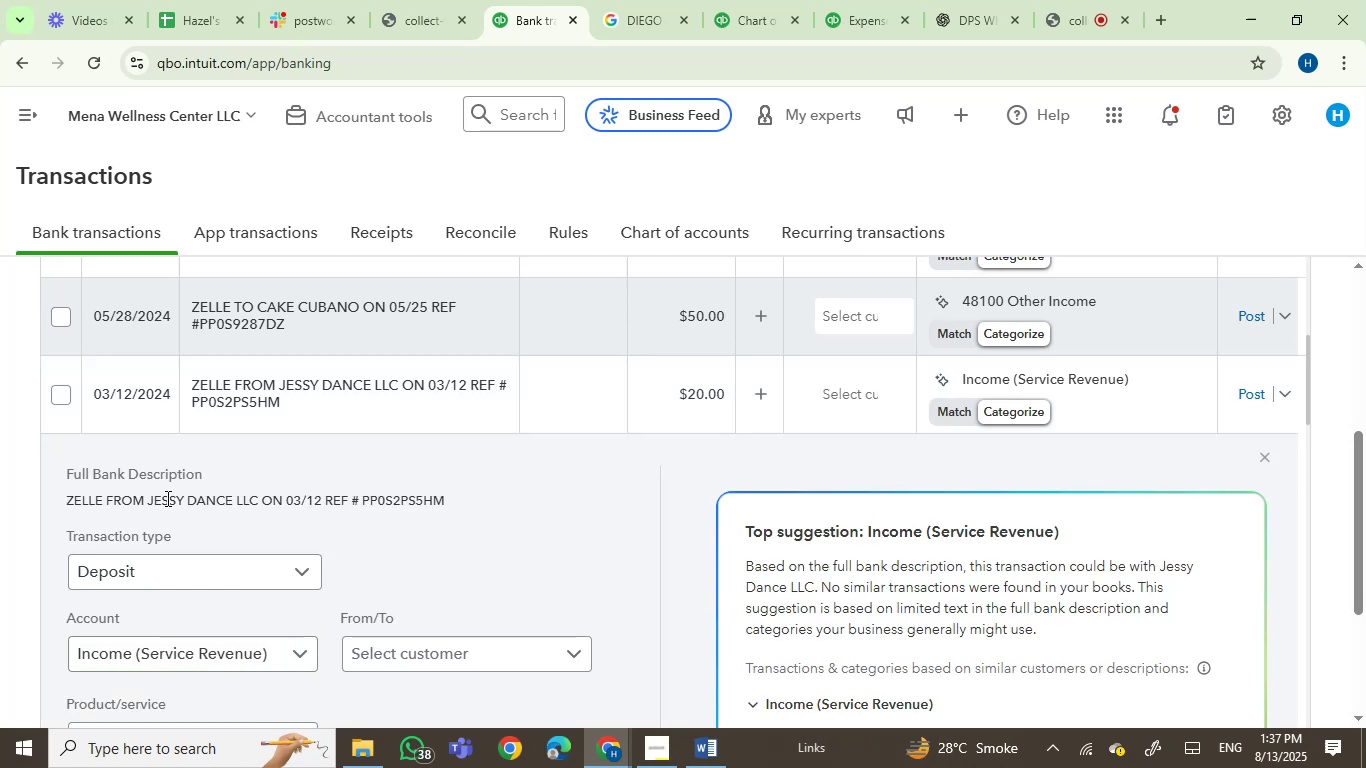 
left_click_drag(start_coordinate=[166, 498], to_coordinate=[241, 506])
 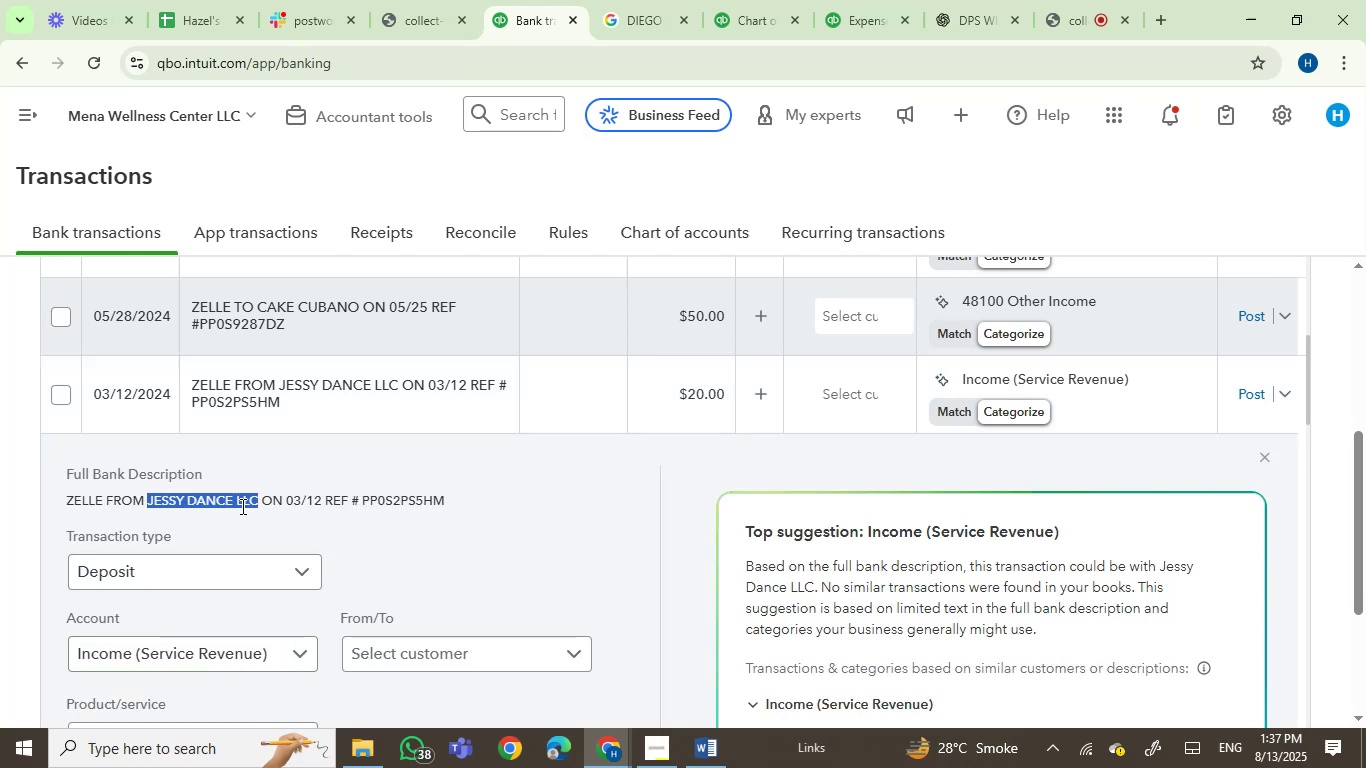 
key(Control+C)
 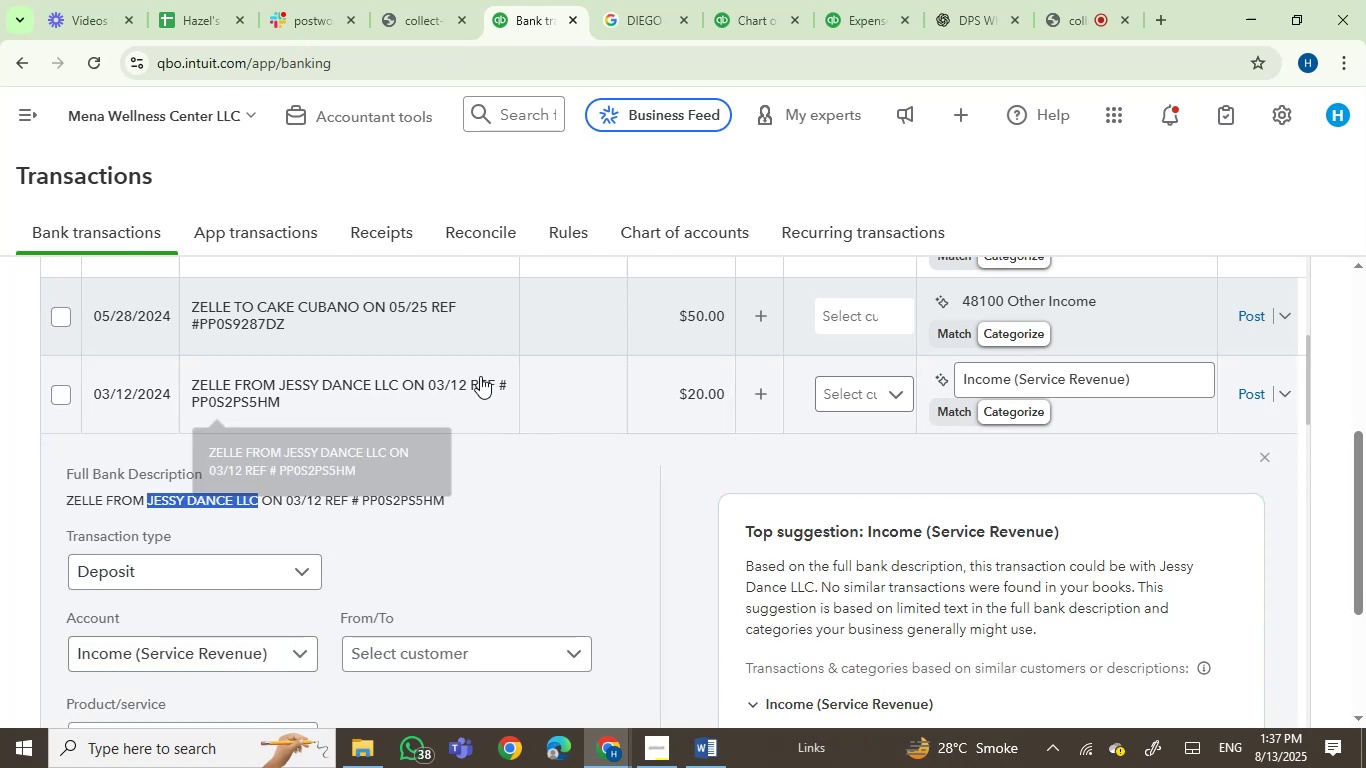 
left_click([630, 4])
 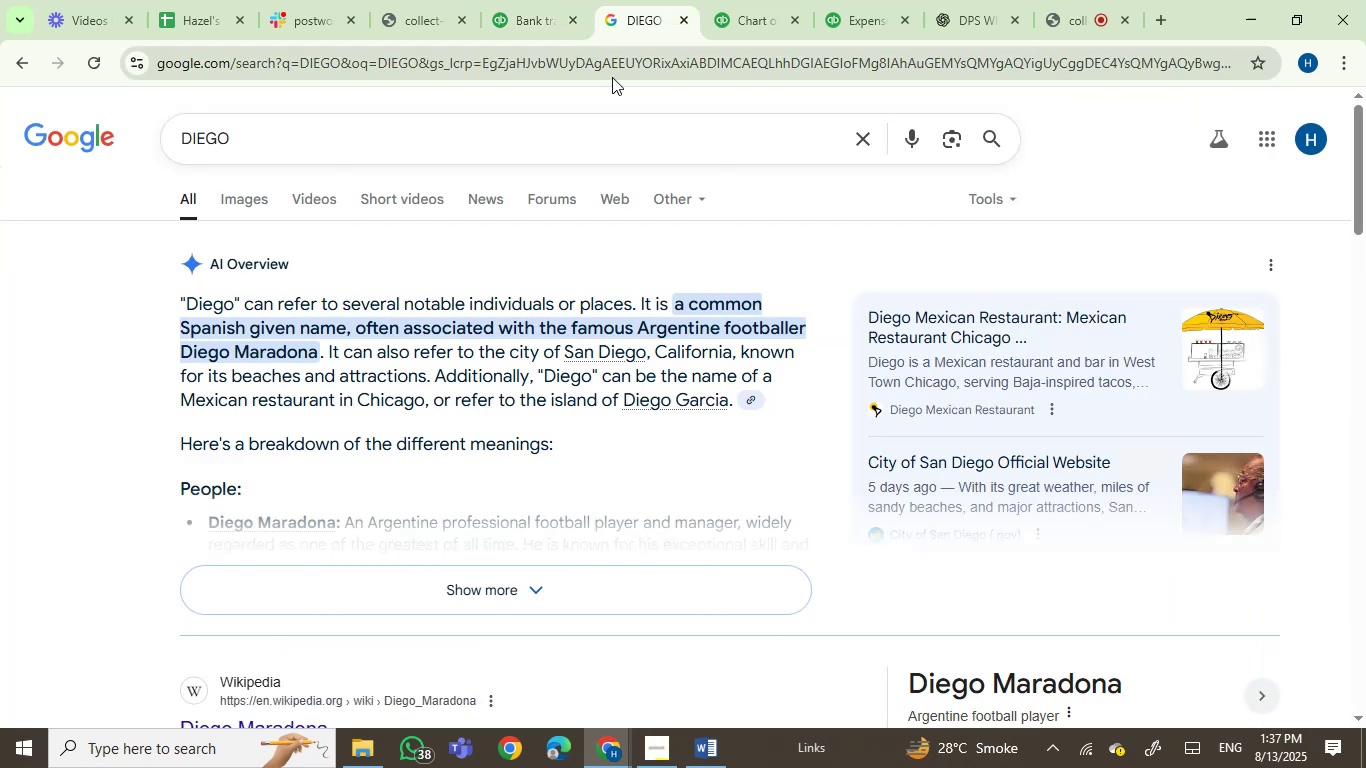 
double_click([612, 77])
 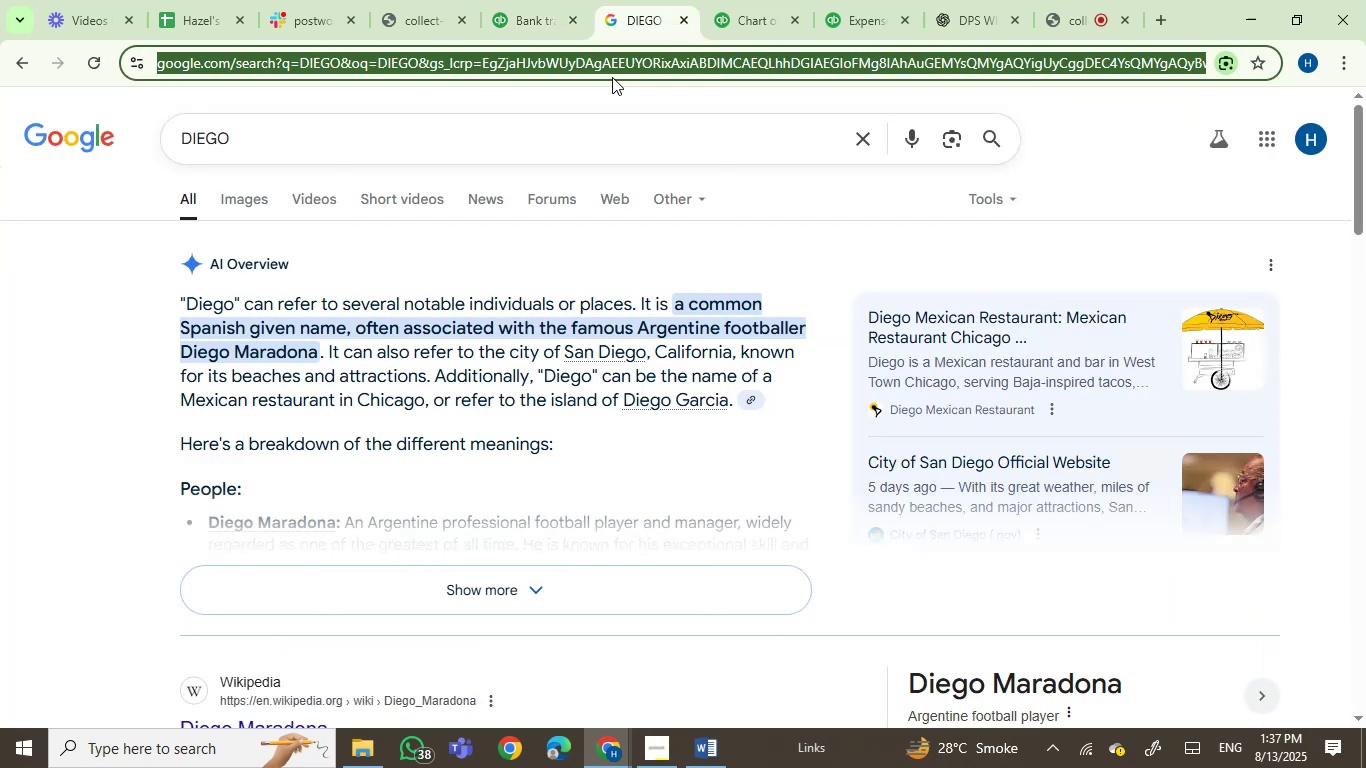 
key(Control+V)
 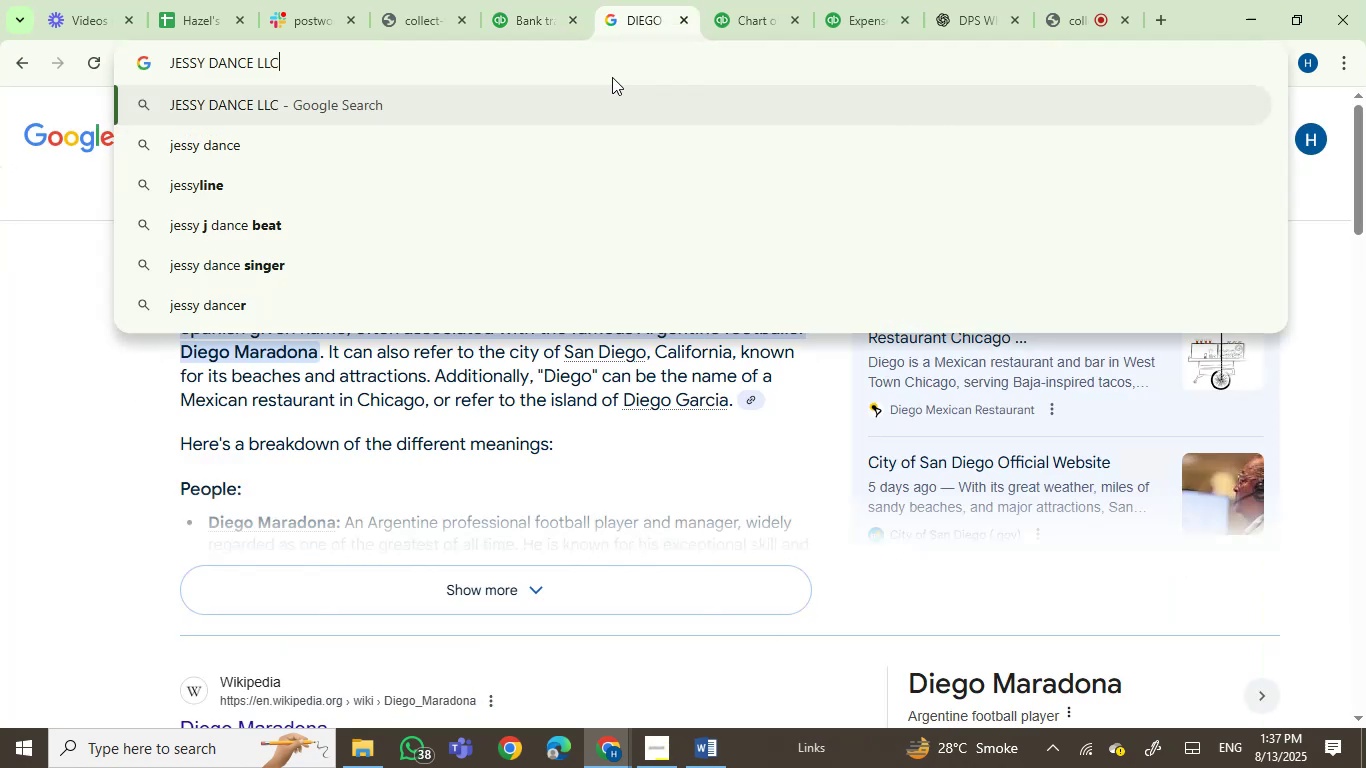 
key(Enter)
 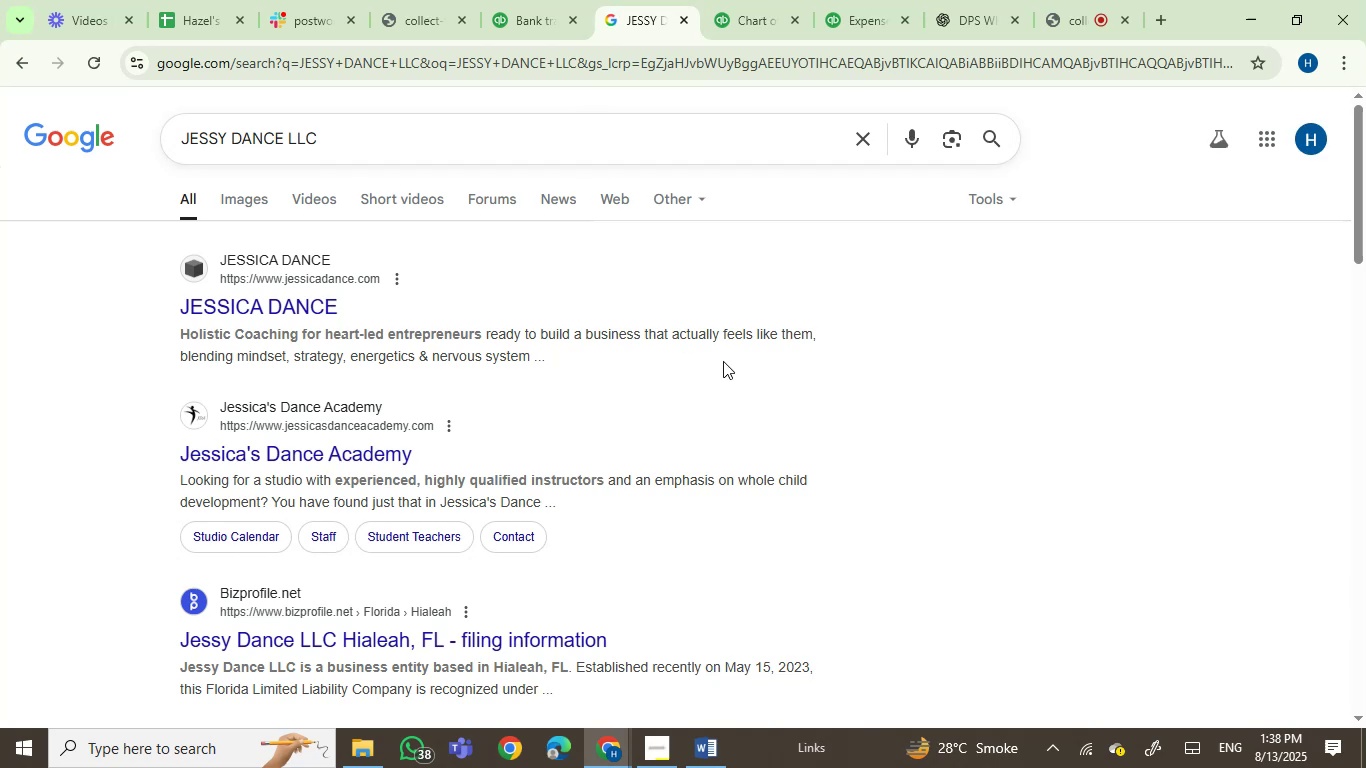 
wait(8.32)
 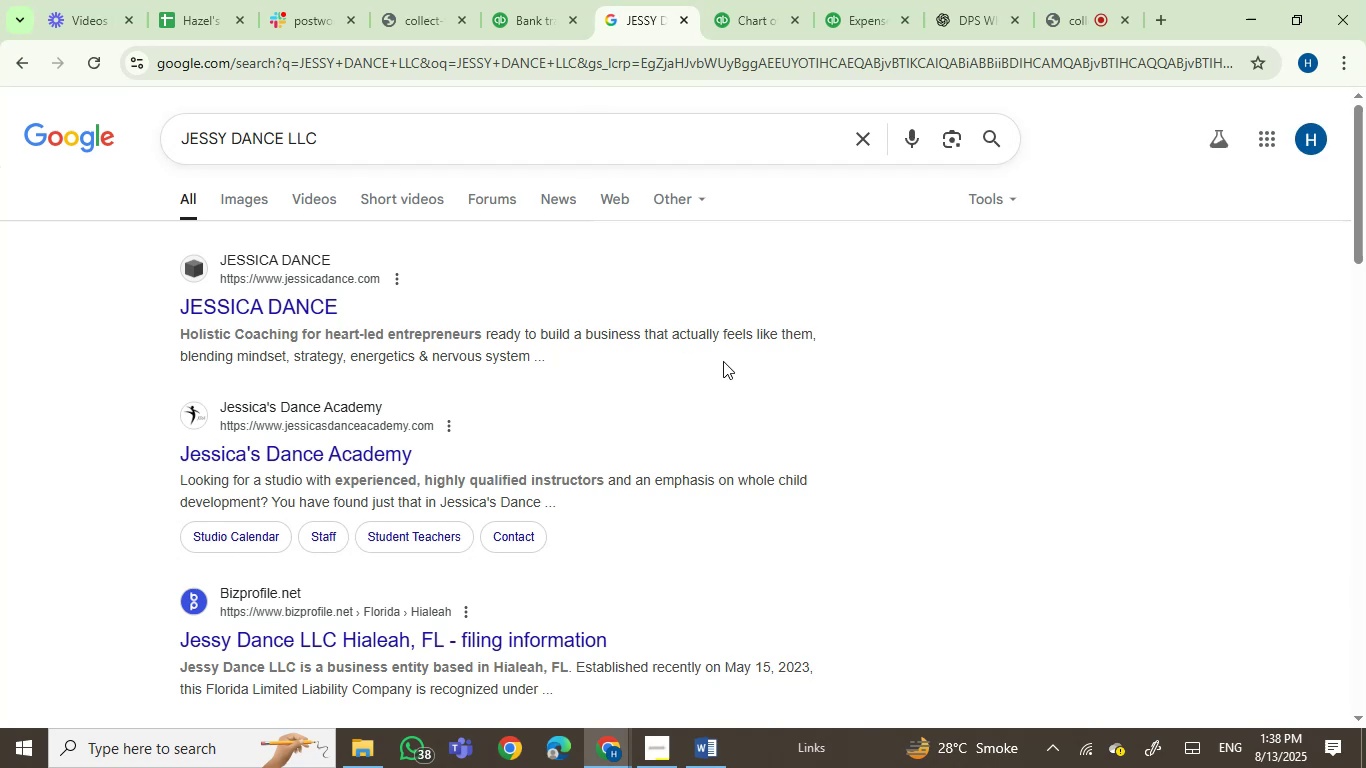 
left_click([512, 10])
 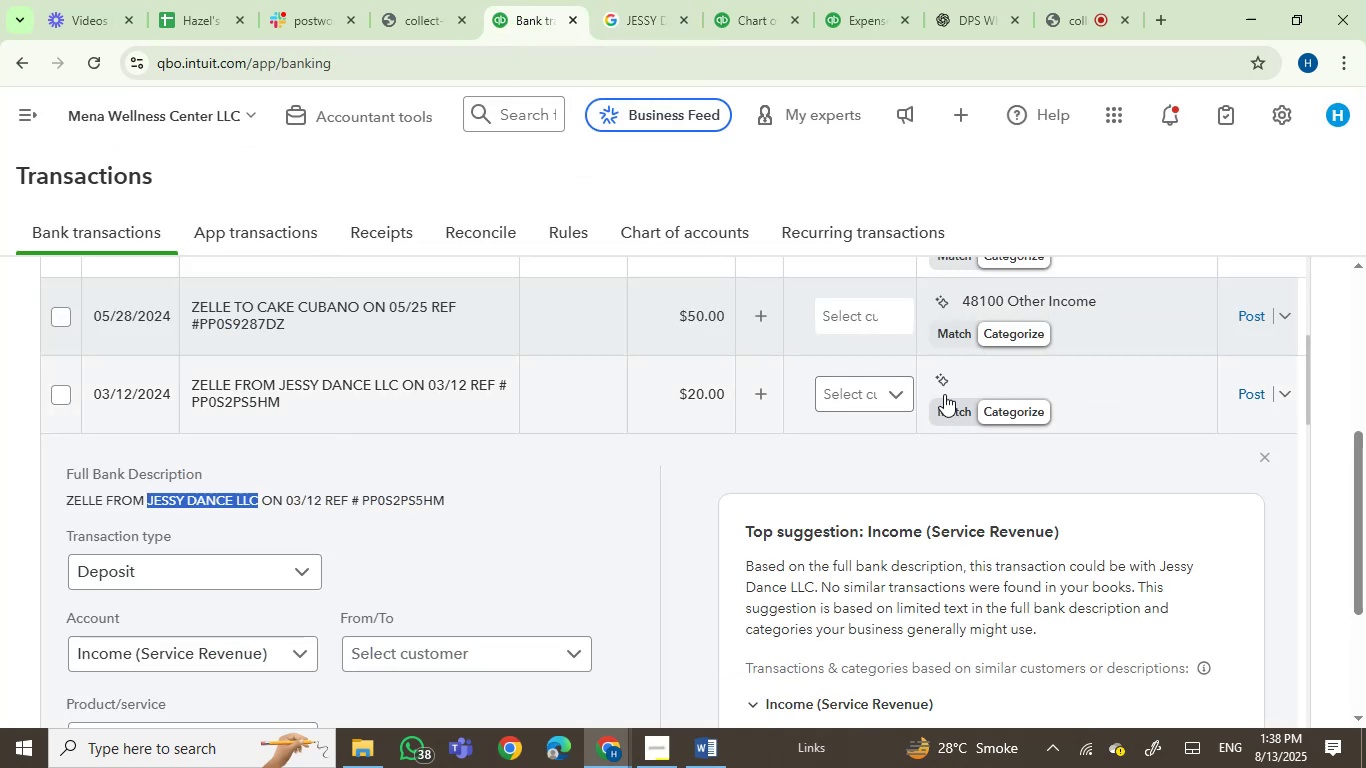 
left_click([843, 397])
 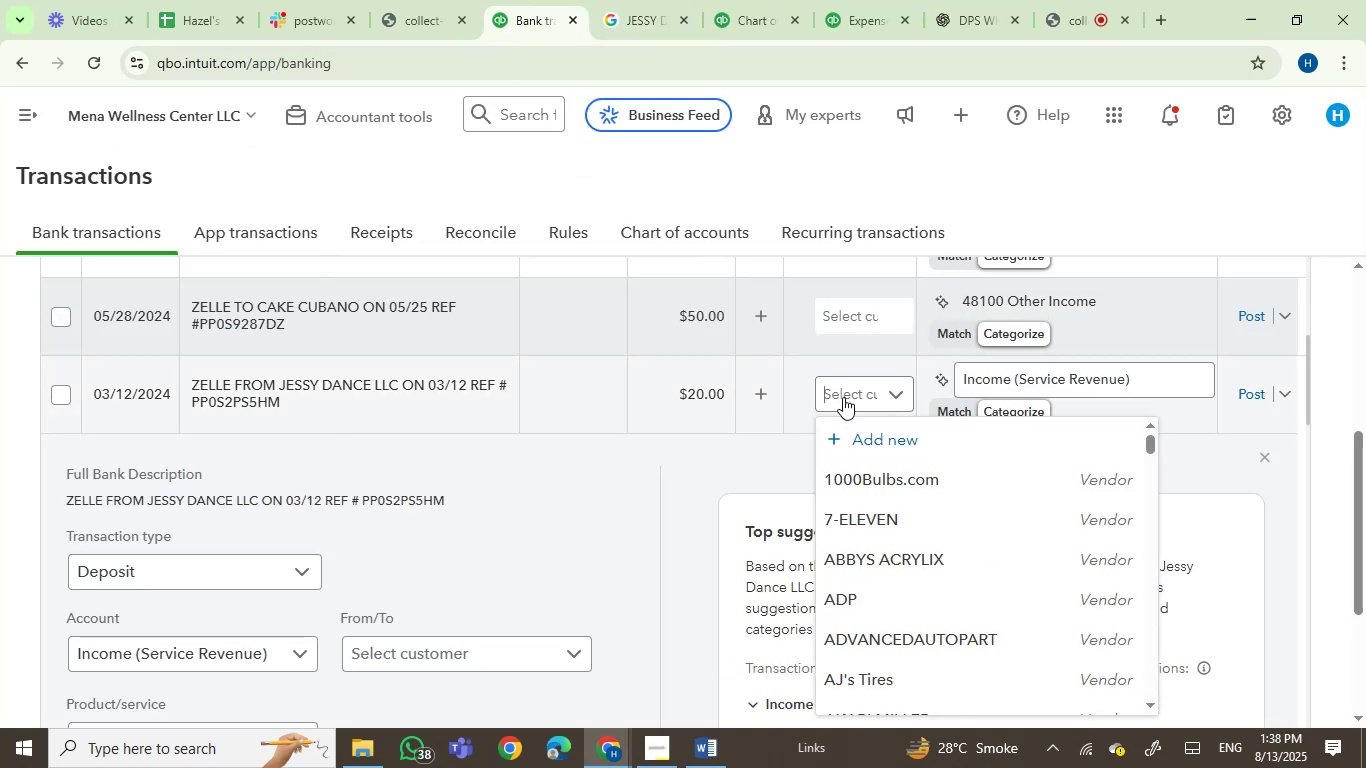 
key(Control+V)
 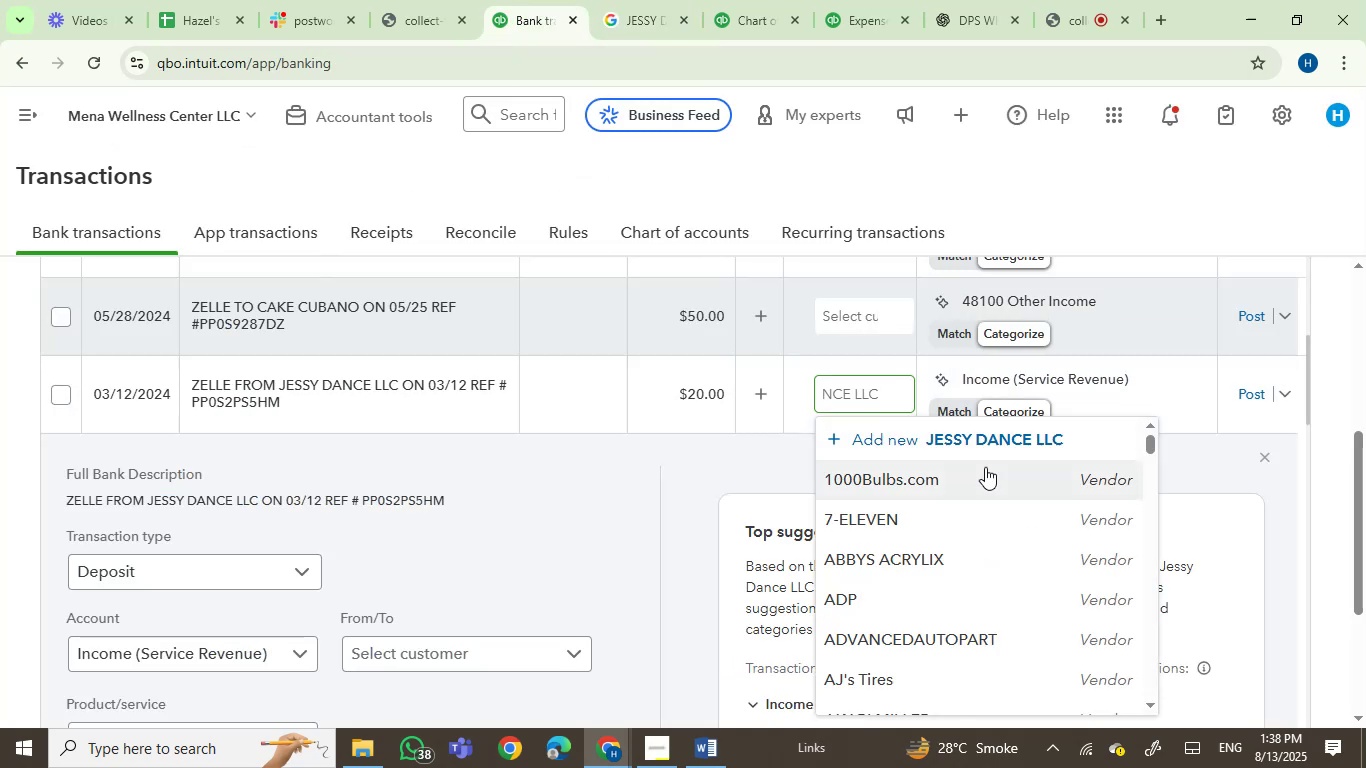 
left_click([945, 437])
 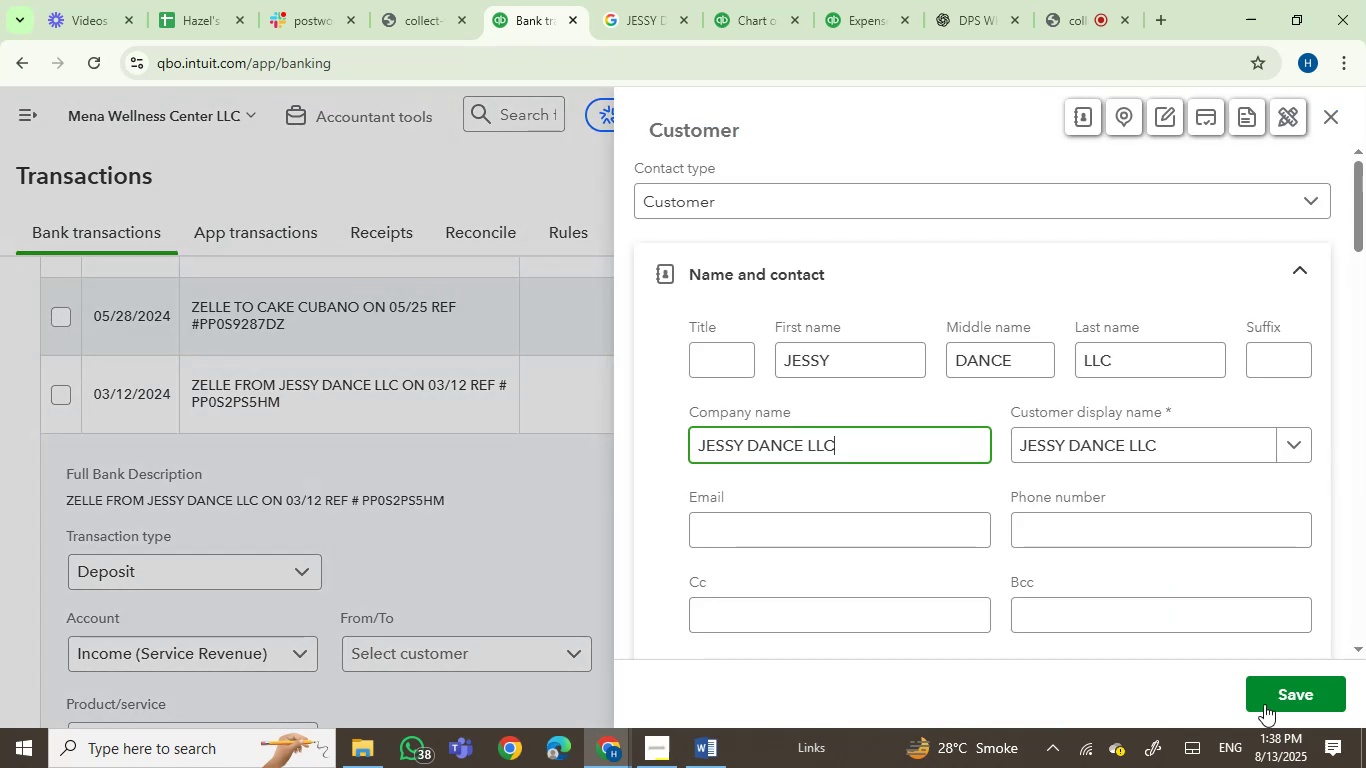 
left_click([1271, 680])
 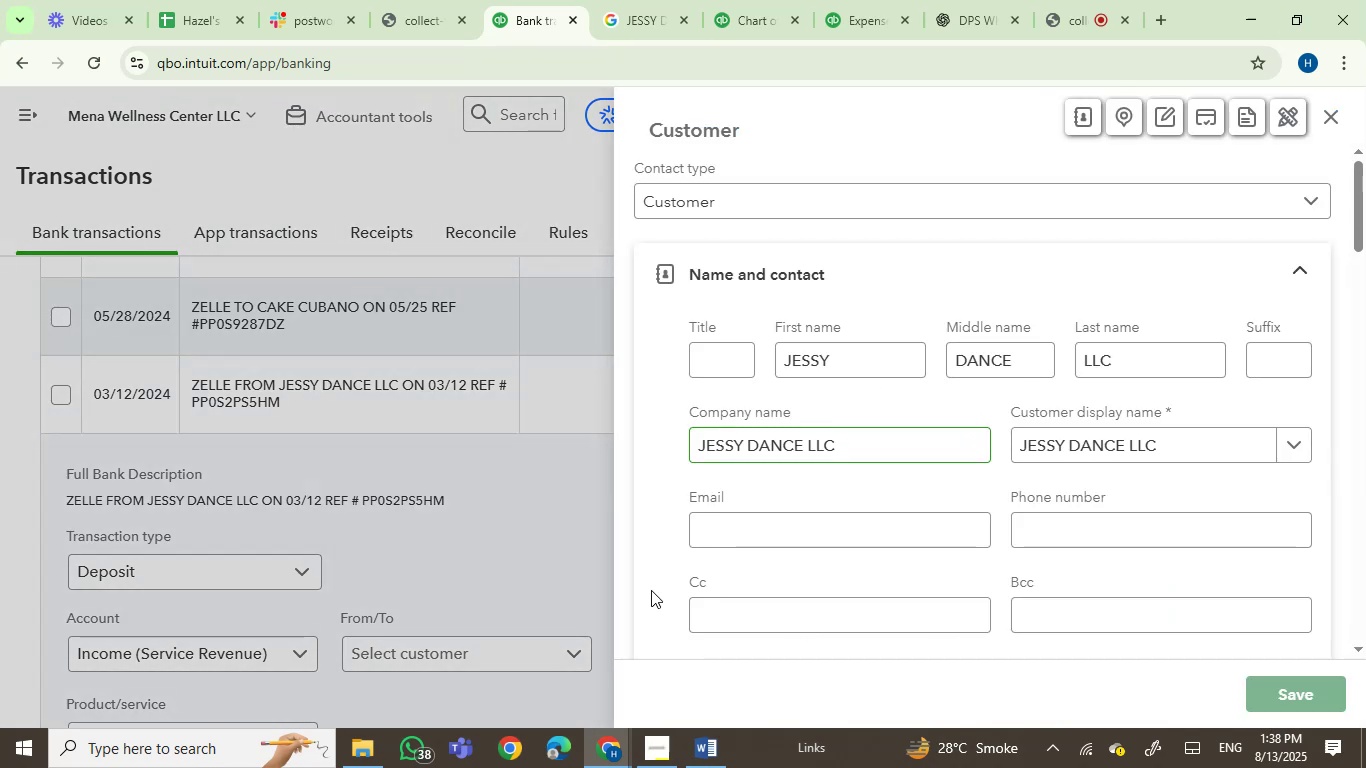 
mouse_move([709, 577])
 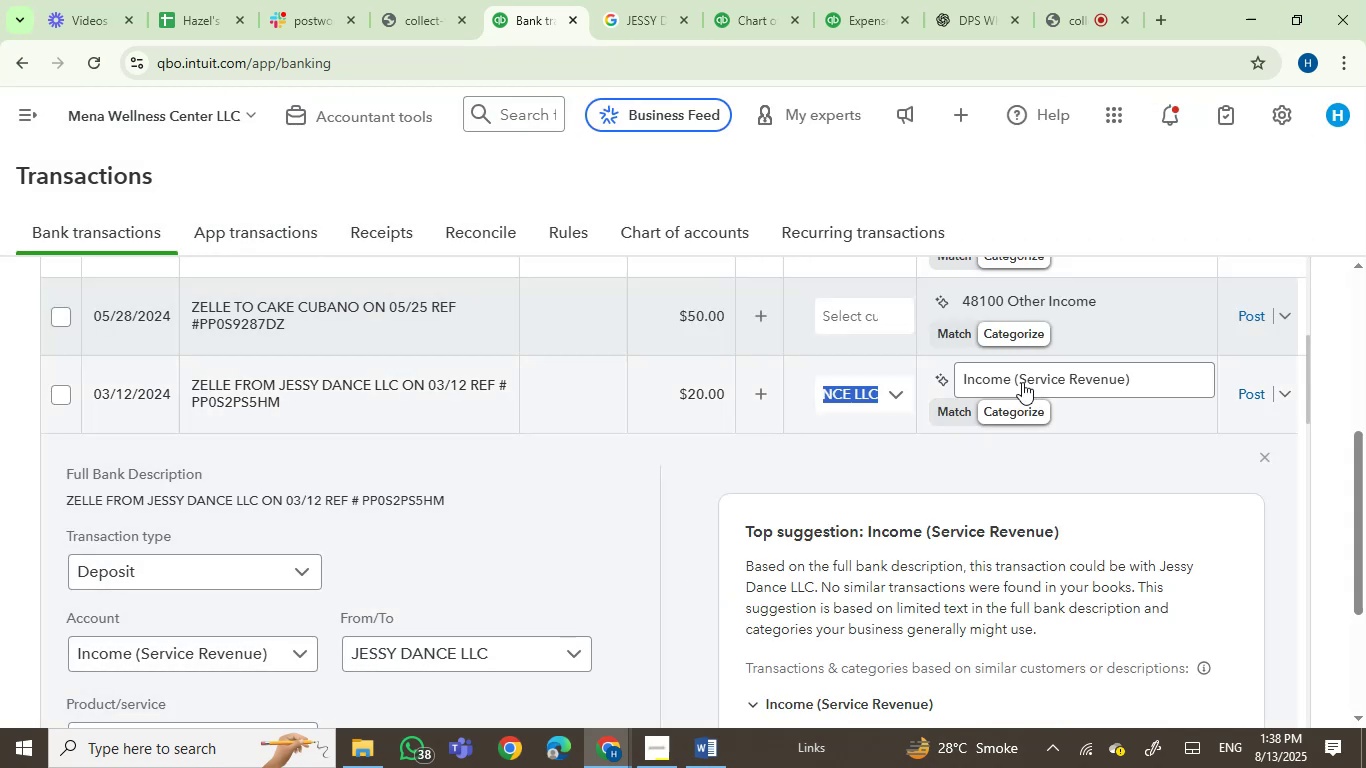 
left_click([1020, 379])
 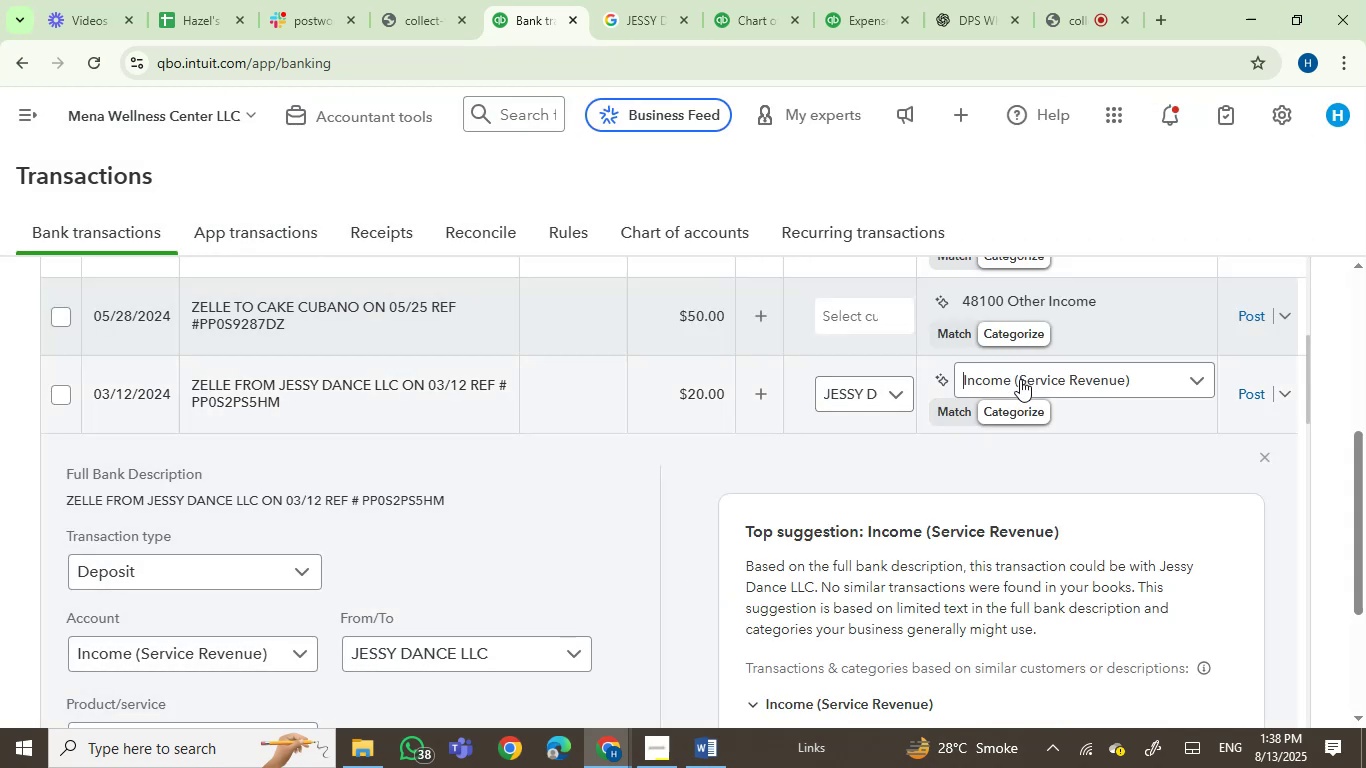 
left_click([1019, 379])
 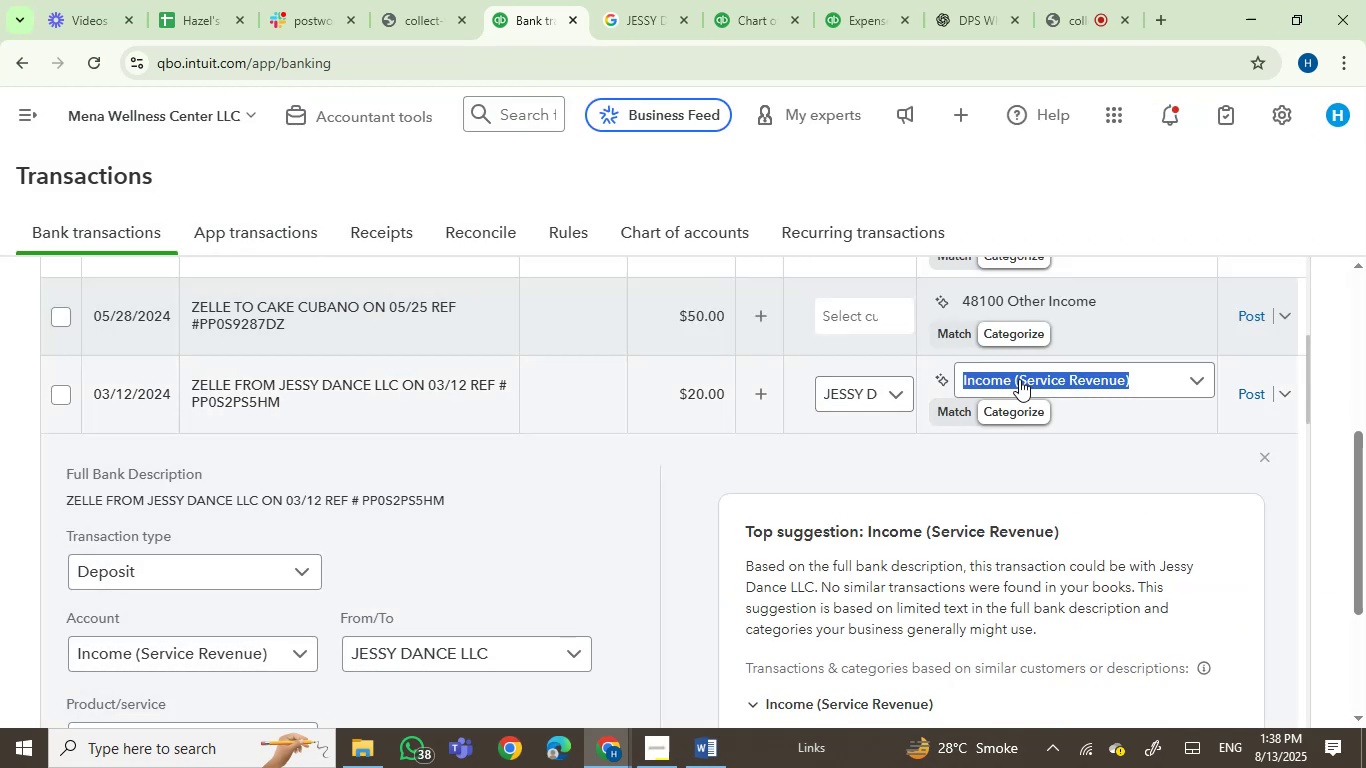 
type(cons)
 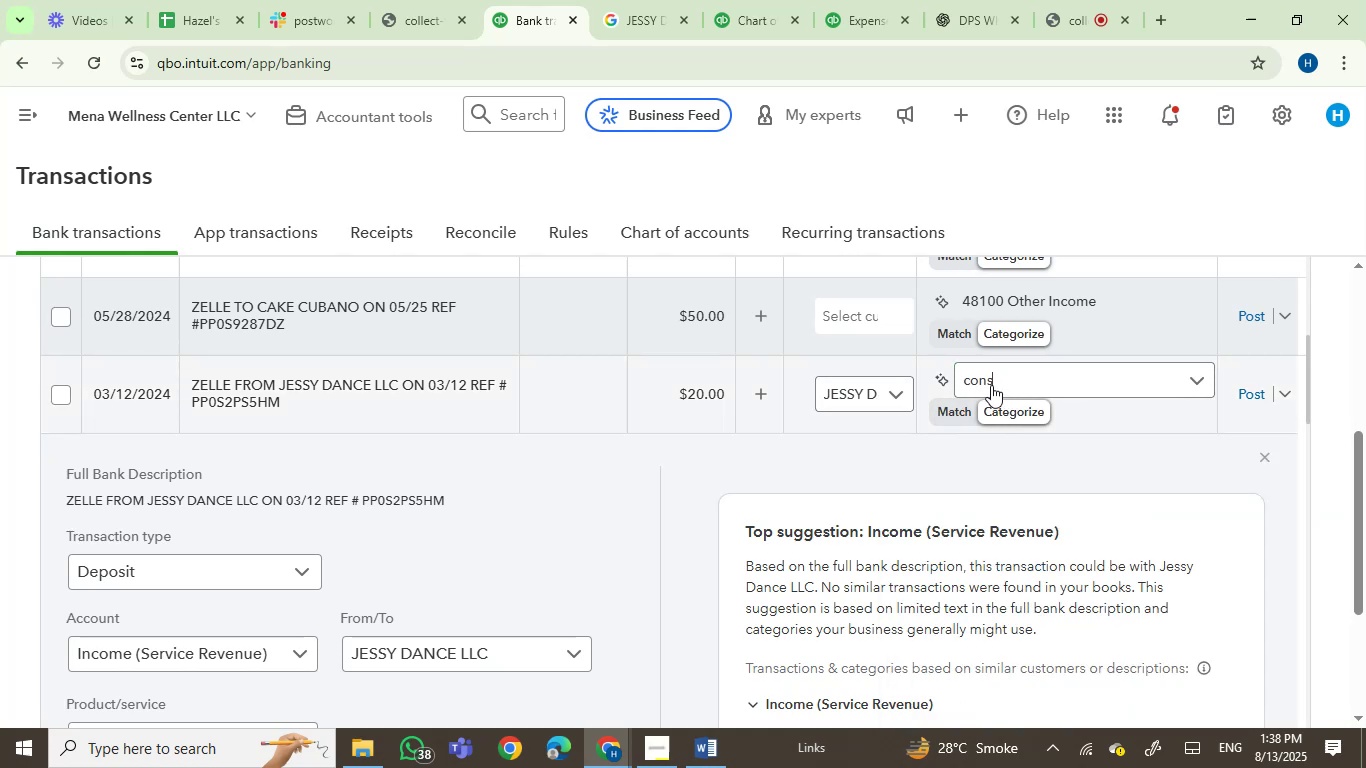 
type(ul)
 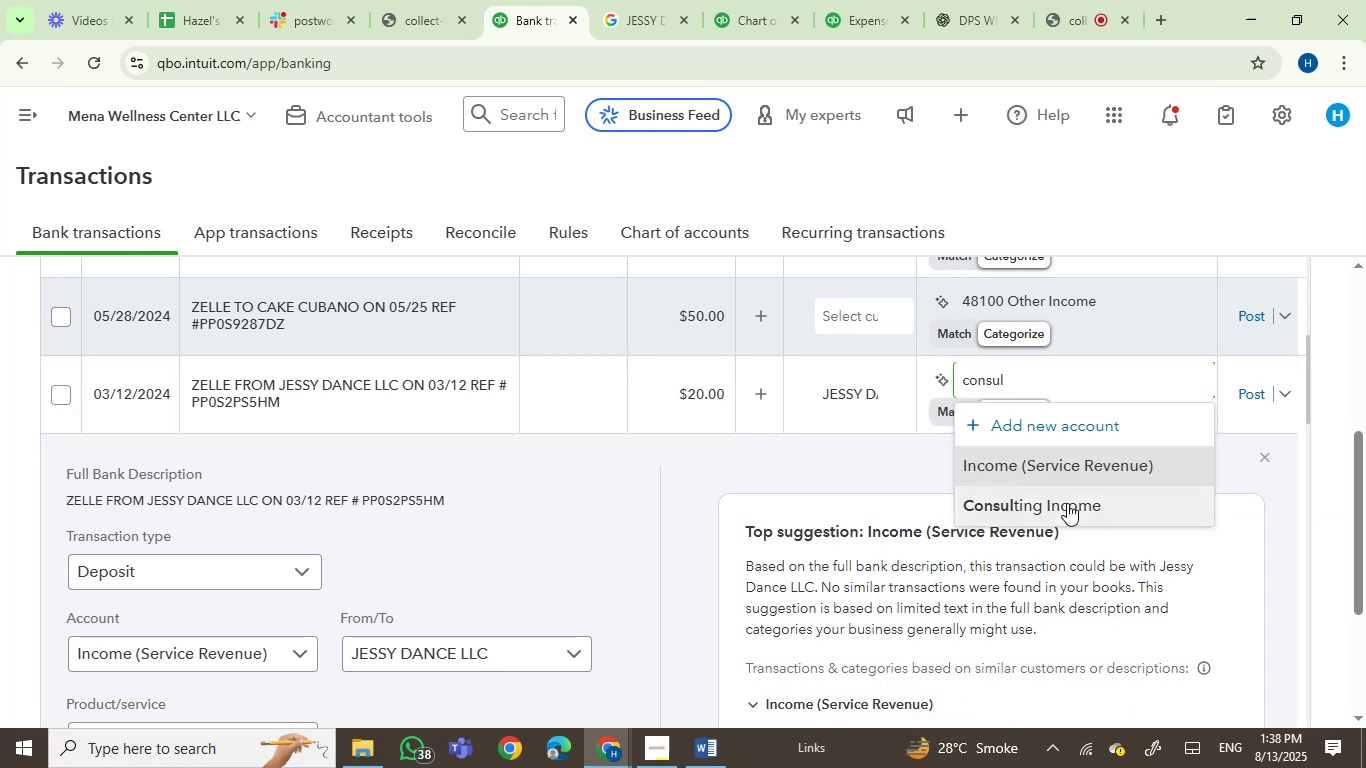 
left_click([1067, 503])
 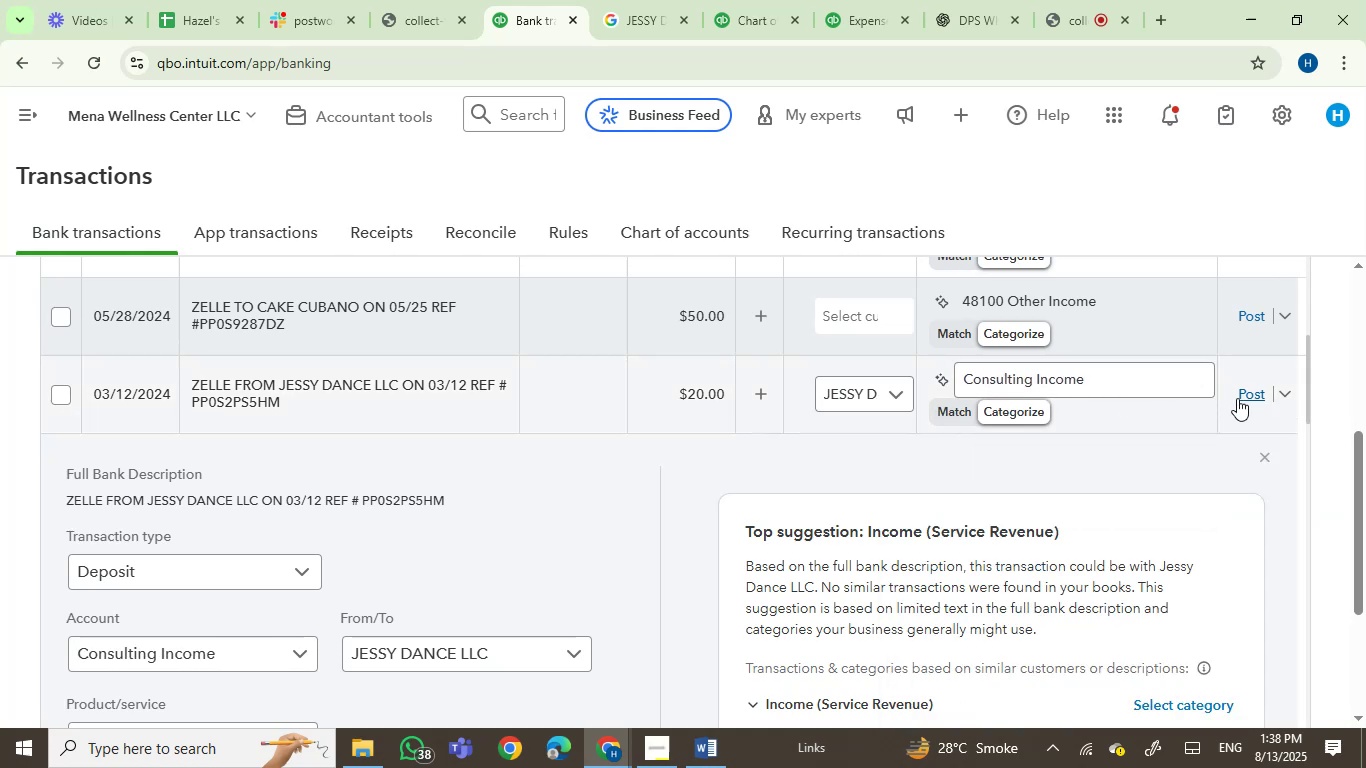 
left_click([1243, 398])
 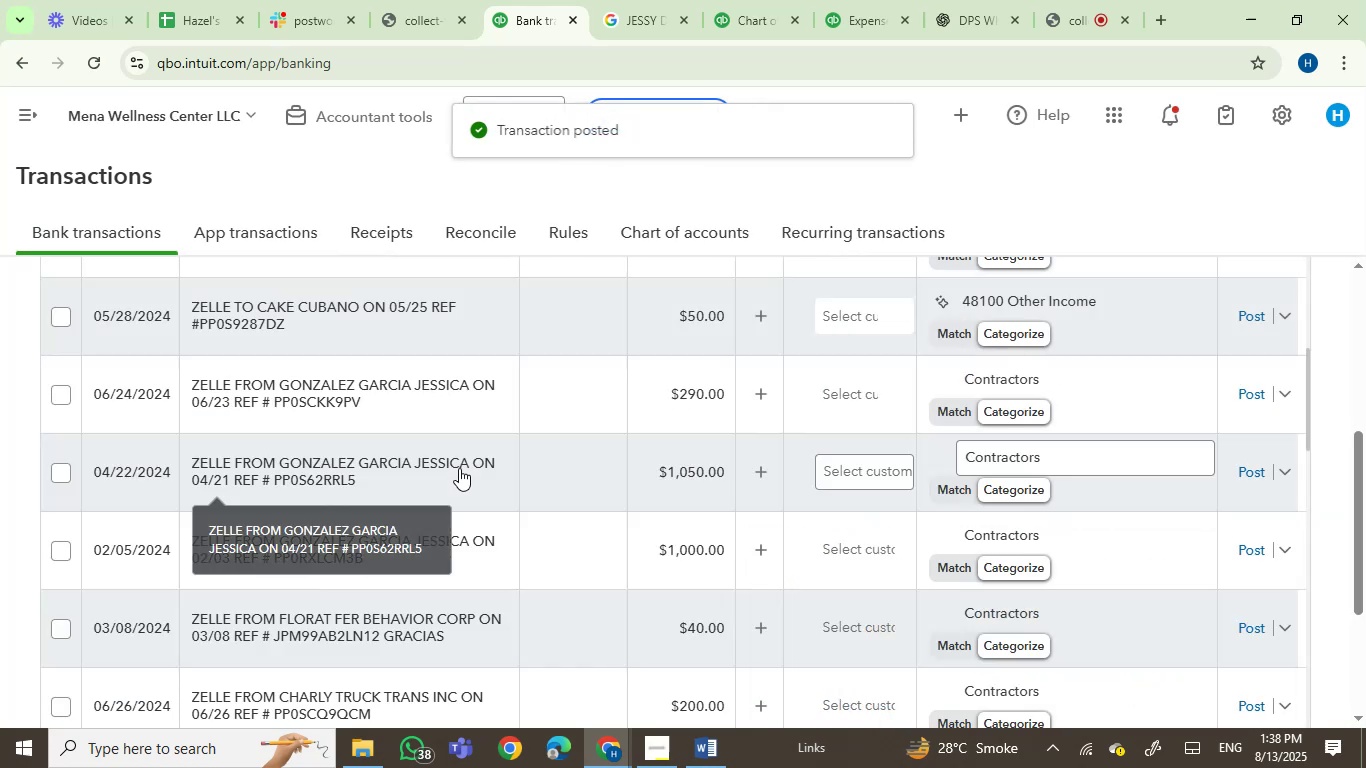 
left_click([316, 300])
 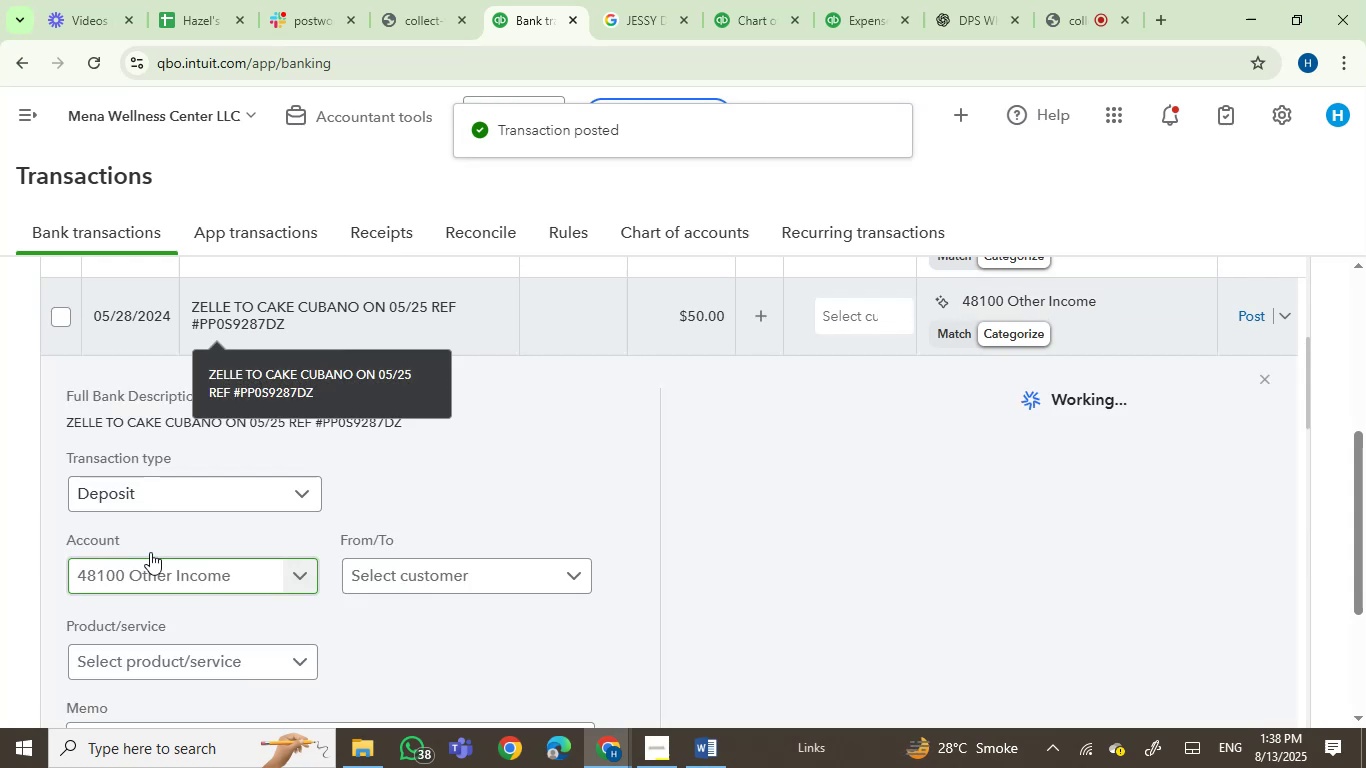 
left_click([146, 417])
 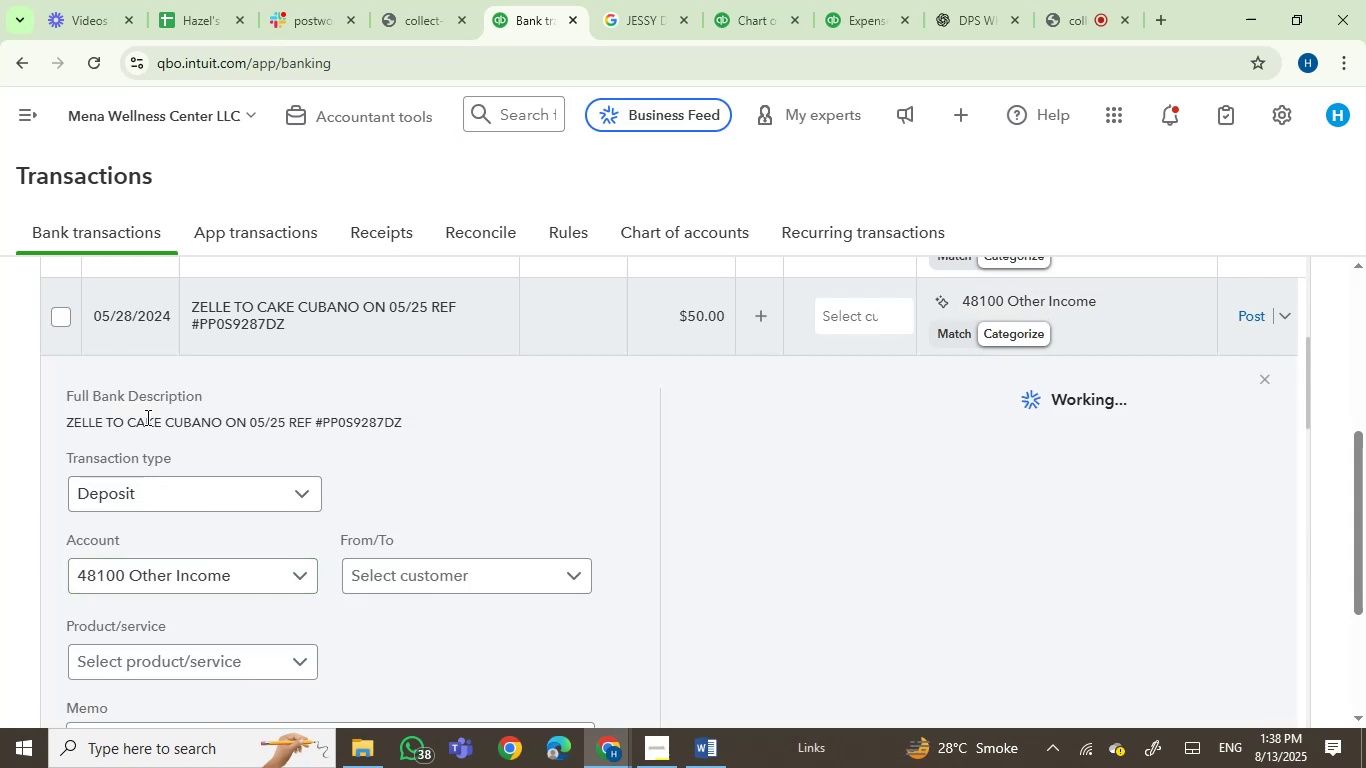 
left_click_drag(start_coordinate=[146, 417], to_coordinate=[180, 417])
 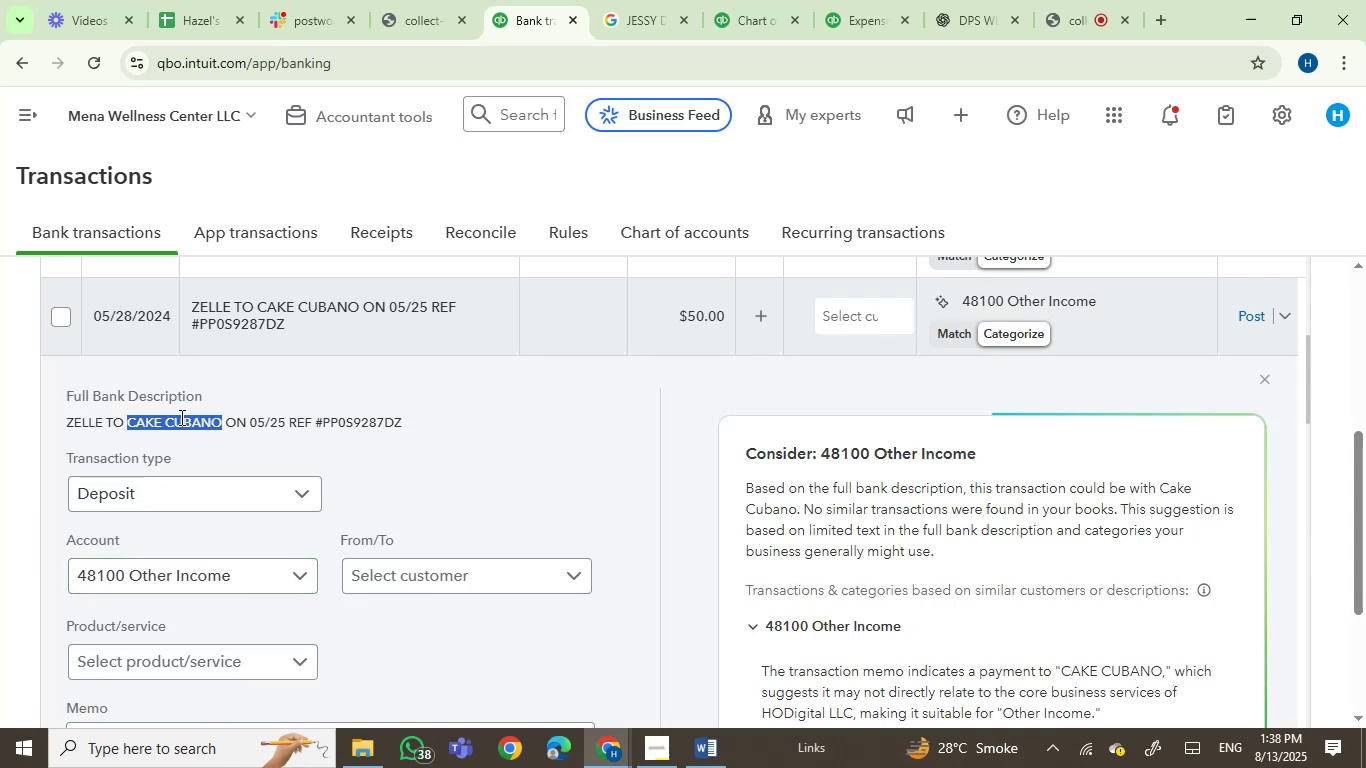 
key(Control+C)
 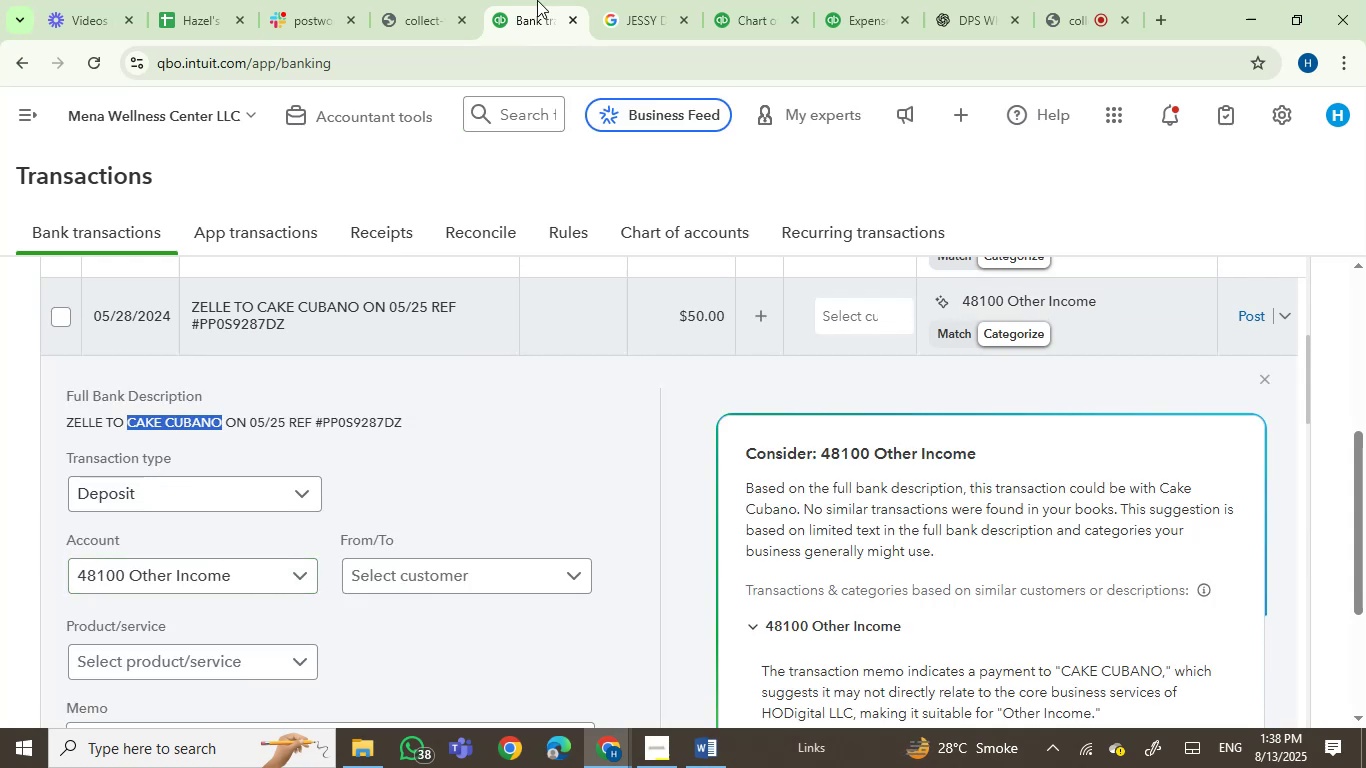 
left_click([616, 0])
 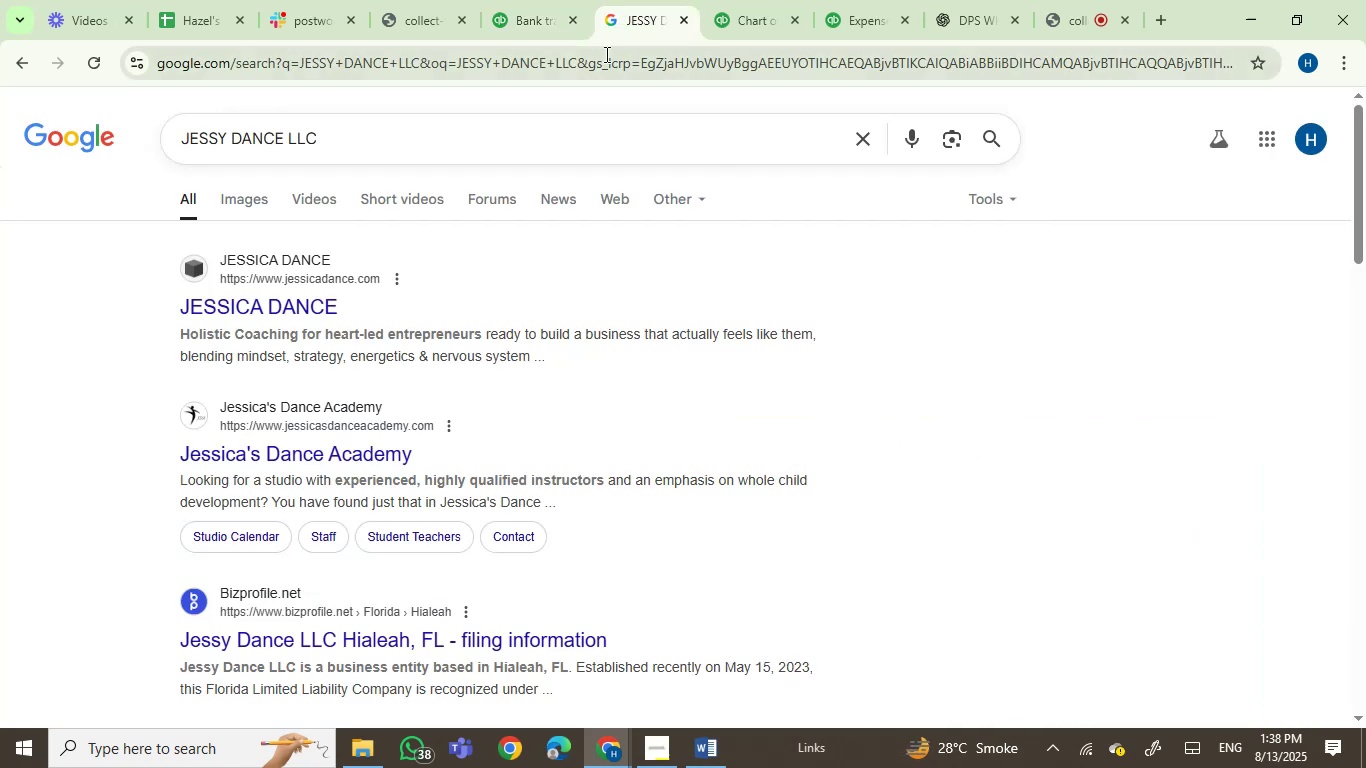 
double_click([605, 54])
 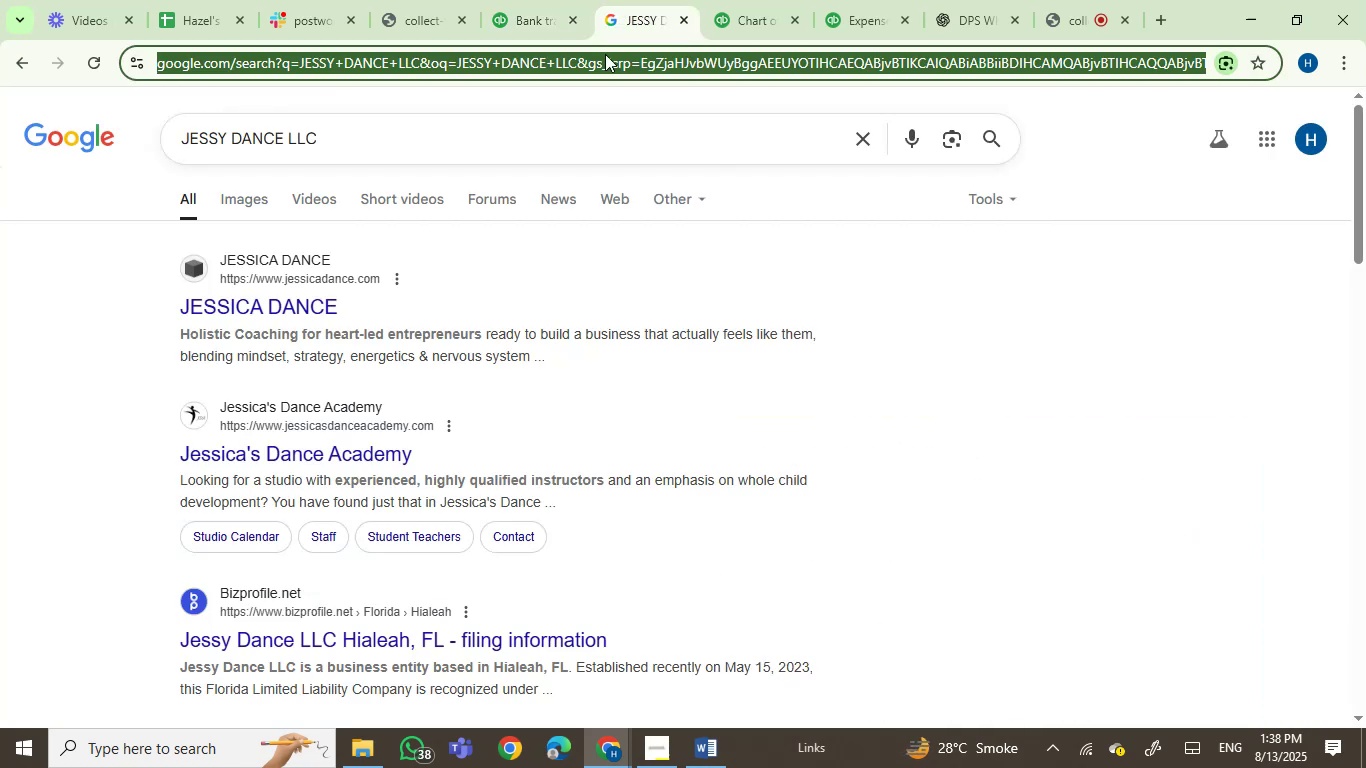 
key(Control+V)
 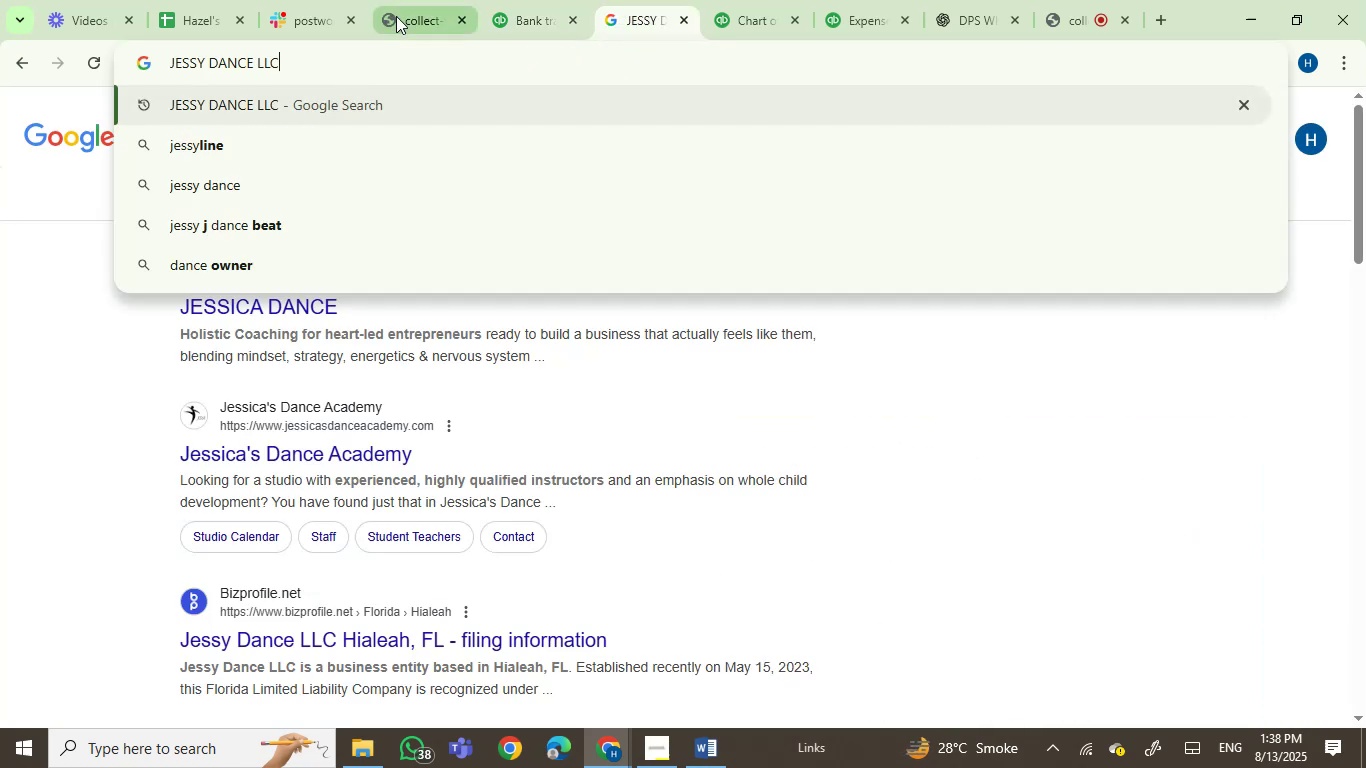 
left_click([504, 0])
 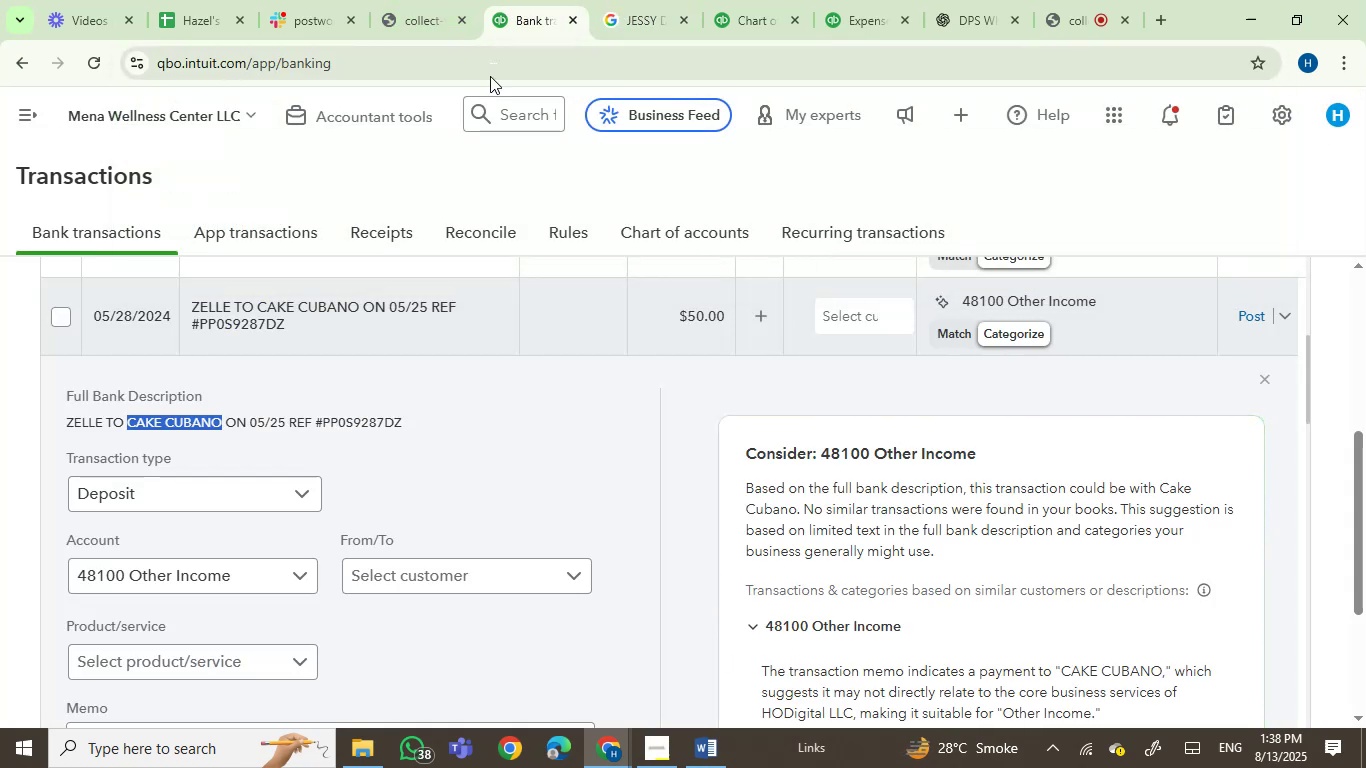 
key(Control+C)
 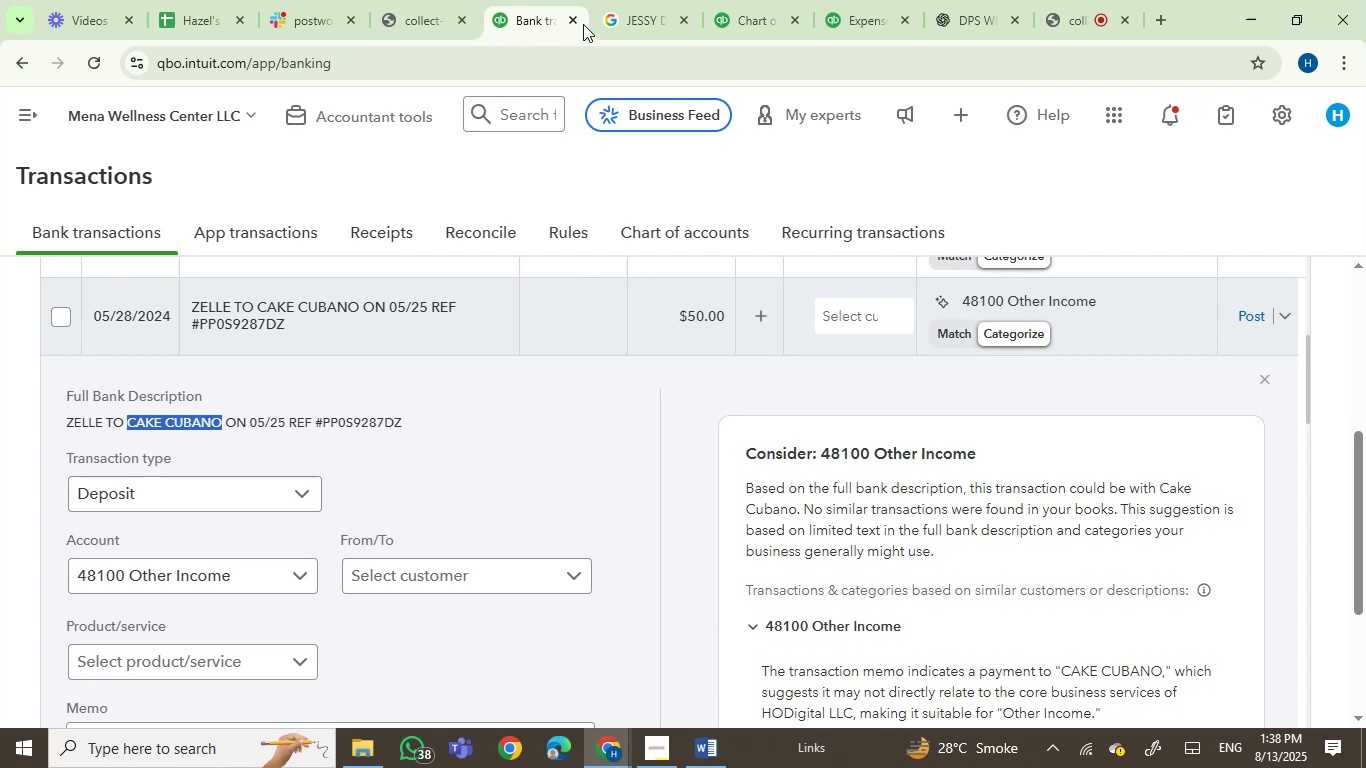 
left_click([630, 5])
 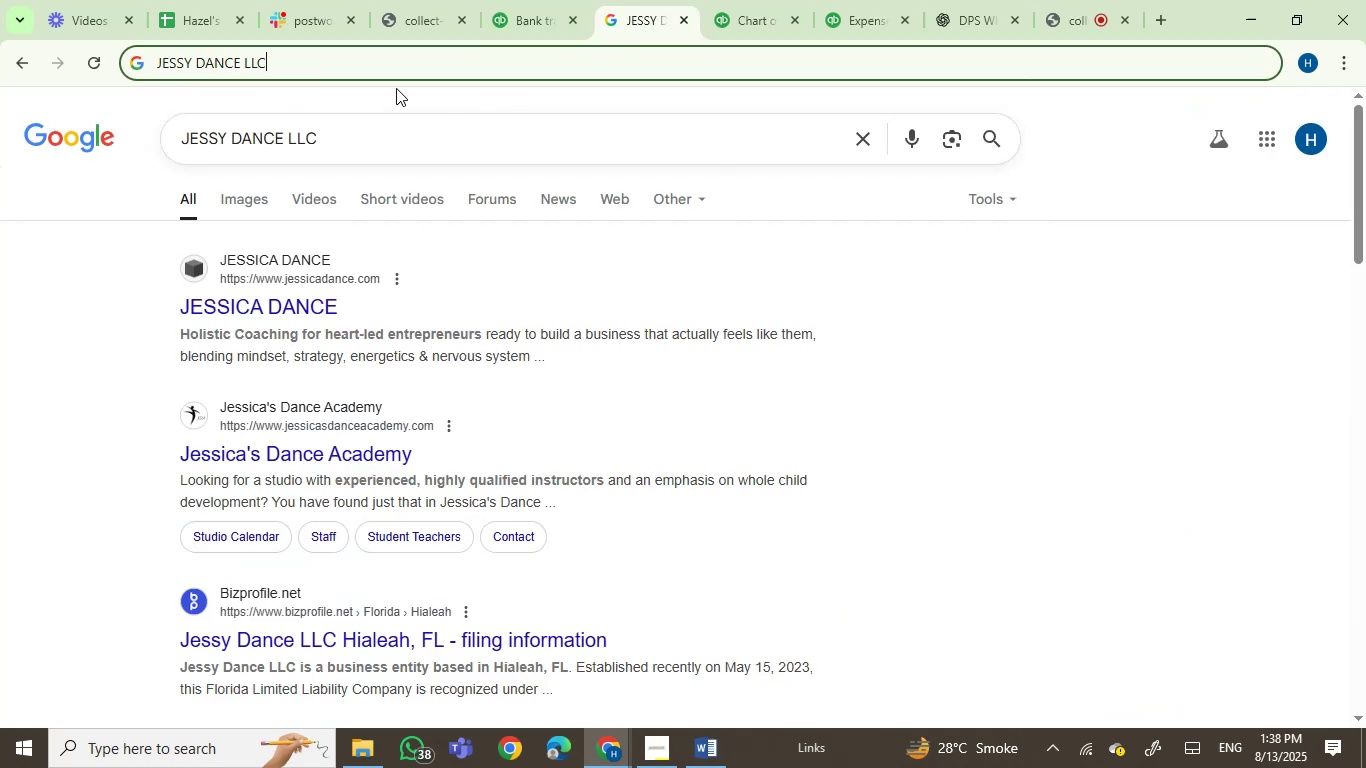 
left_click_drag(start_coordinate=[378, 73], to_coordinate=[47, 75])
 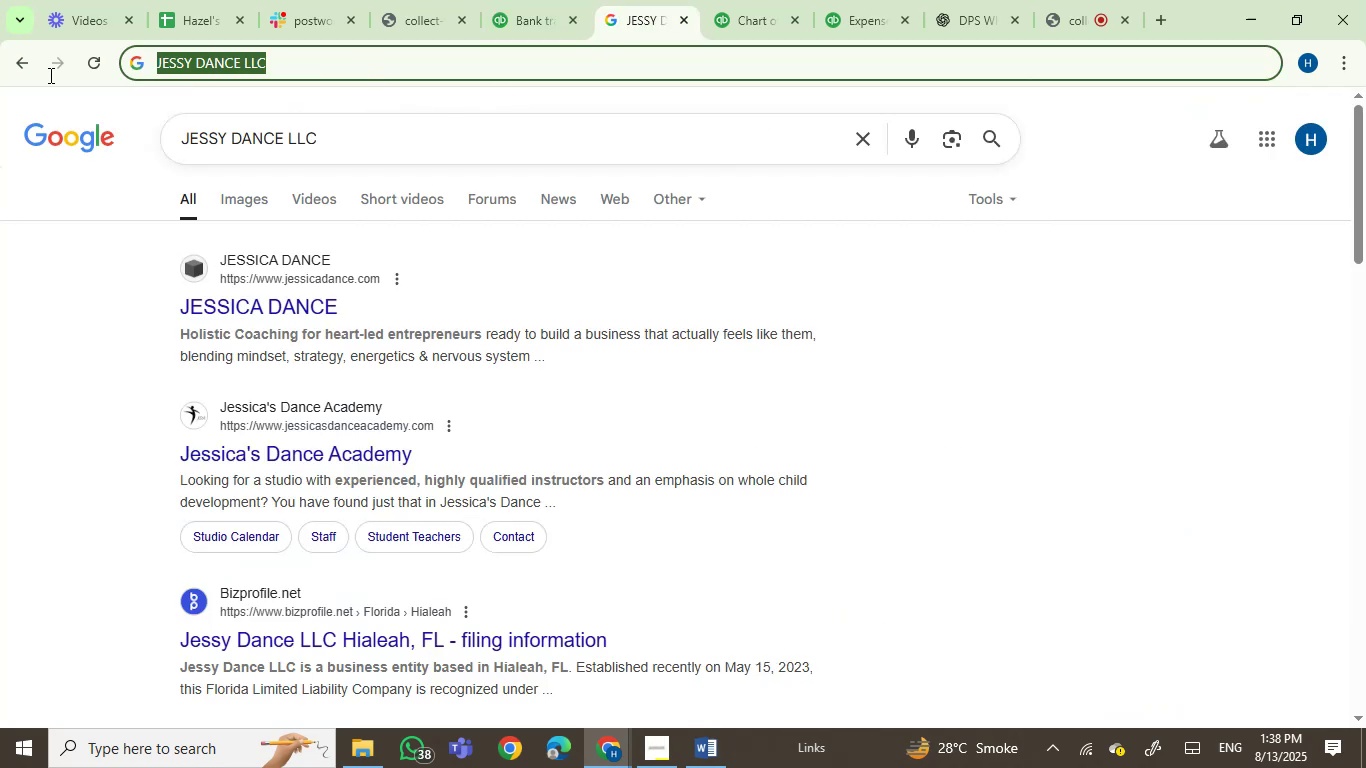 
key(Control+V)
 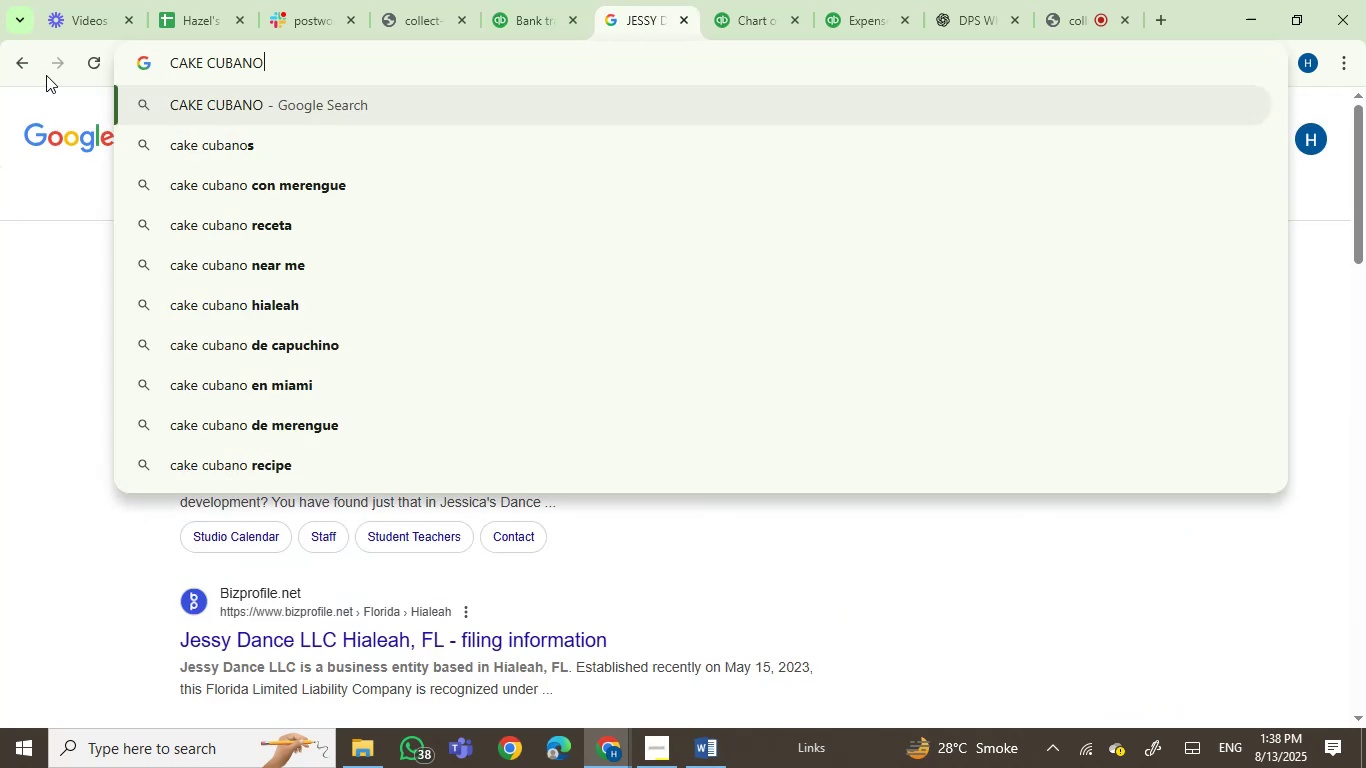 
key(Enter)
 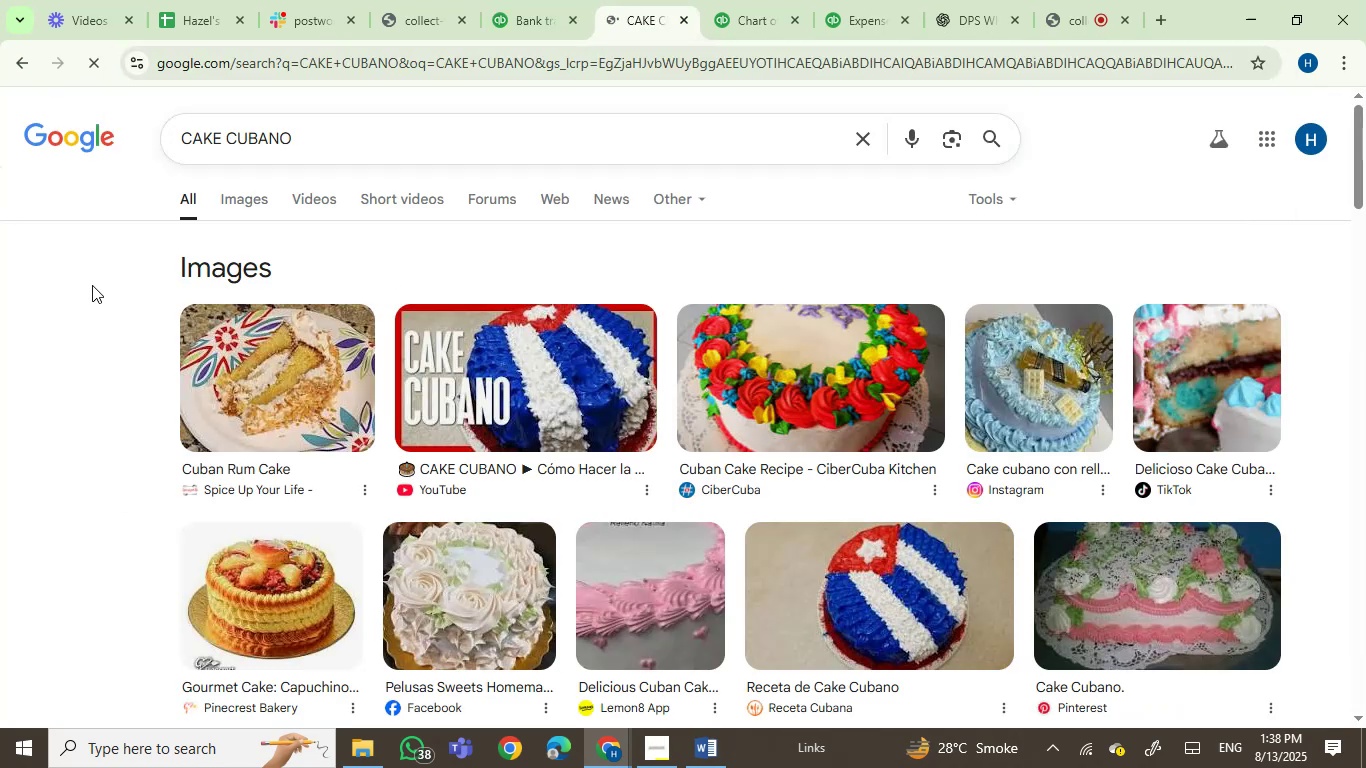 
scroll: coordinate [42, 374], scroll_direction: down, amount: 4.0
 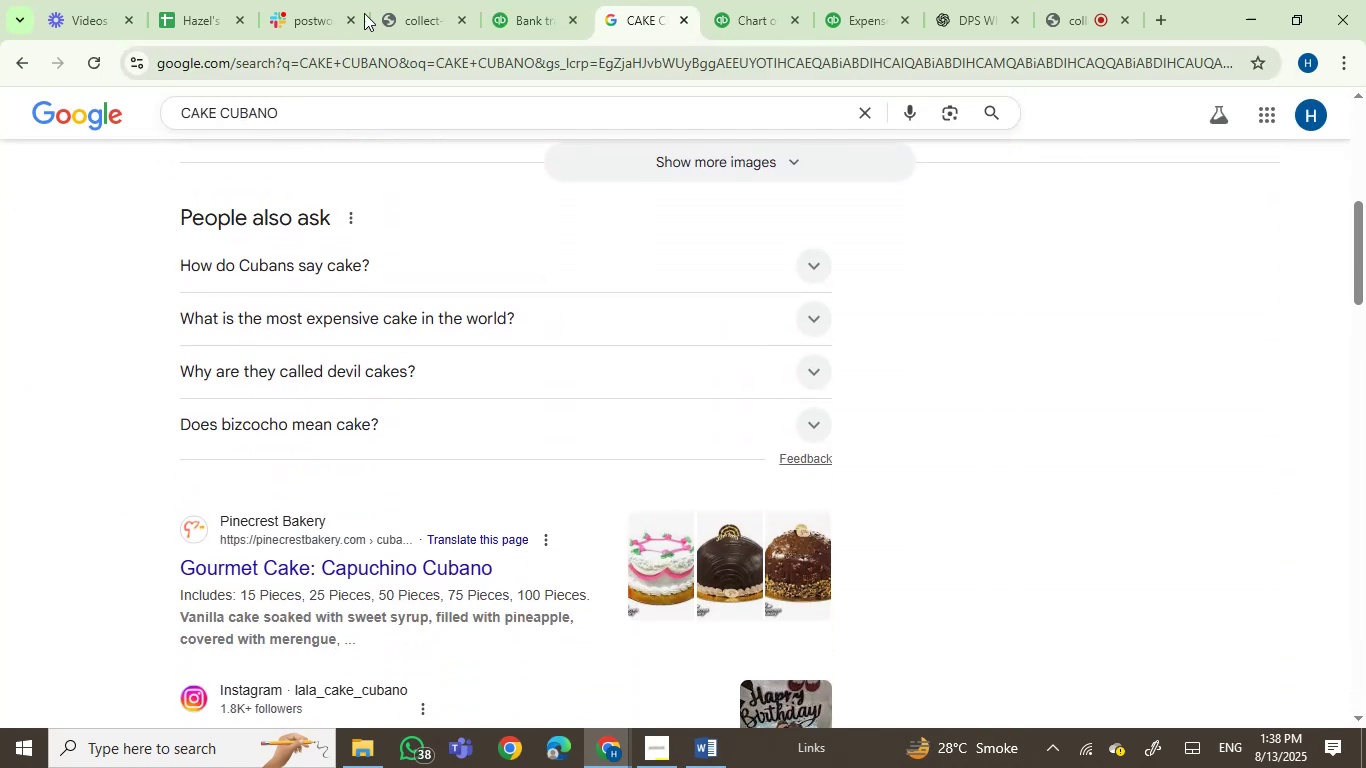 
left_click([523, 0])
 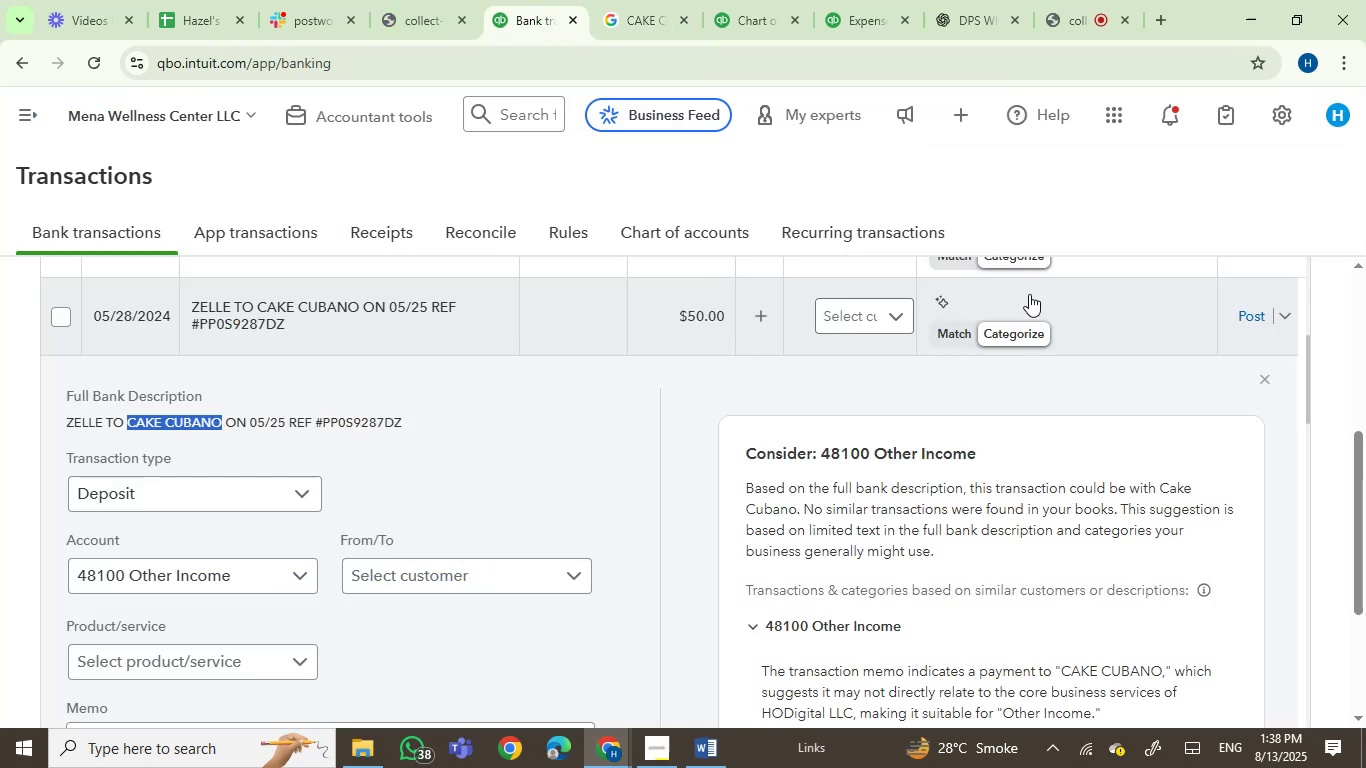 
left_click([1029, 294])
 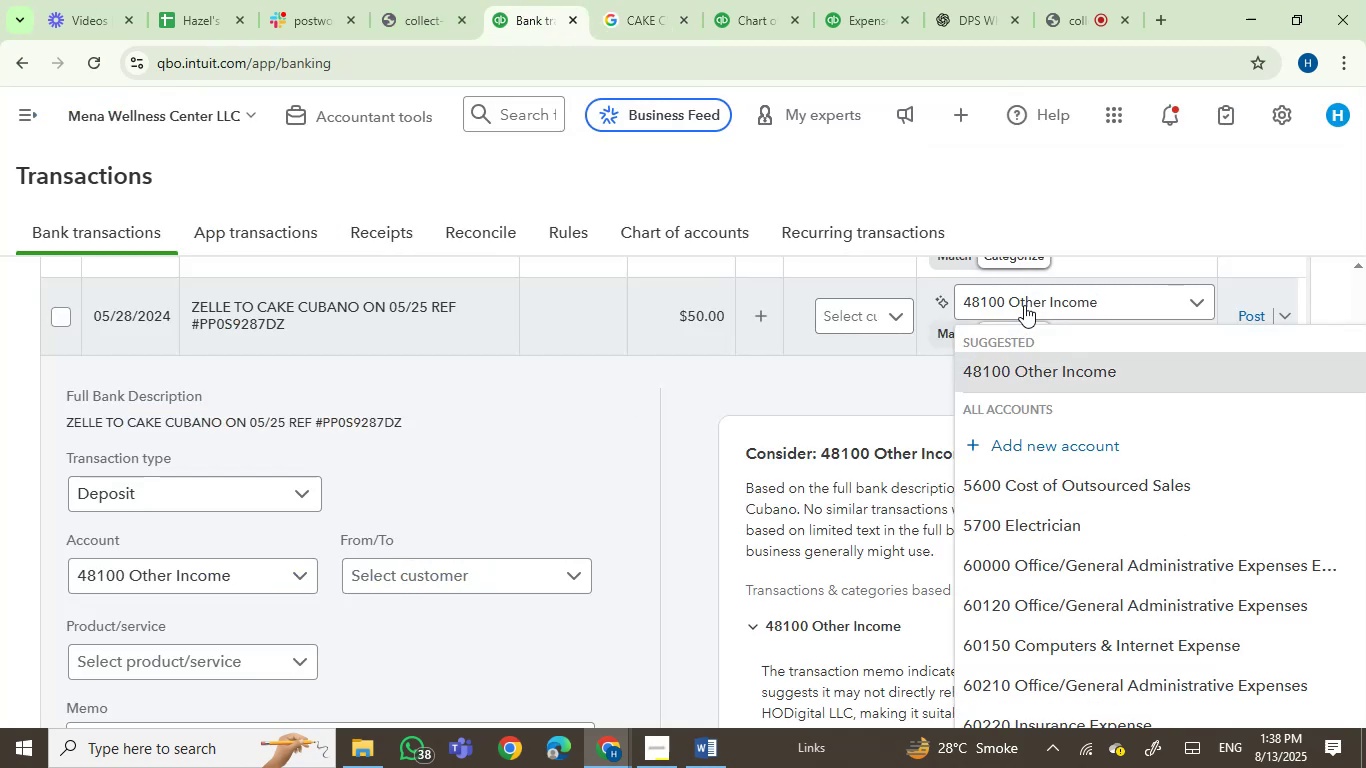 
left_click([1024, 305])
 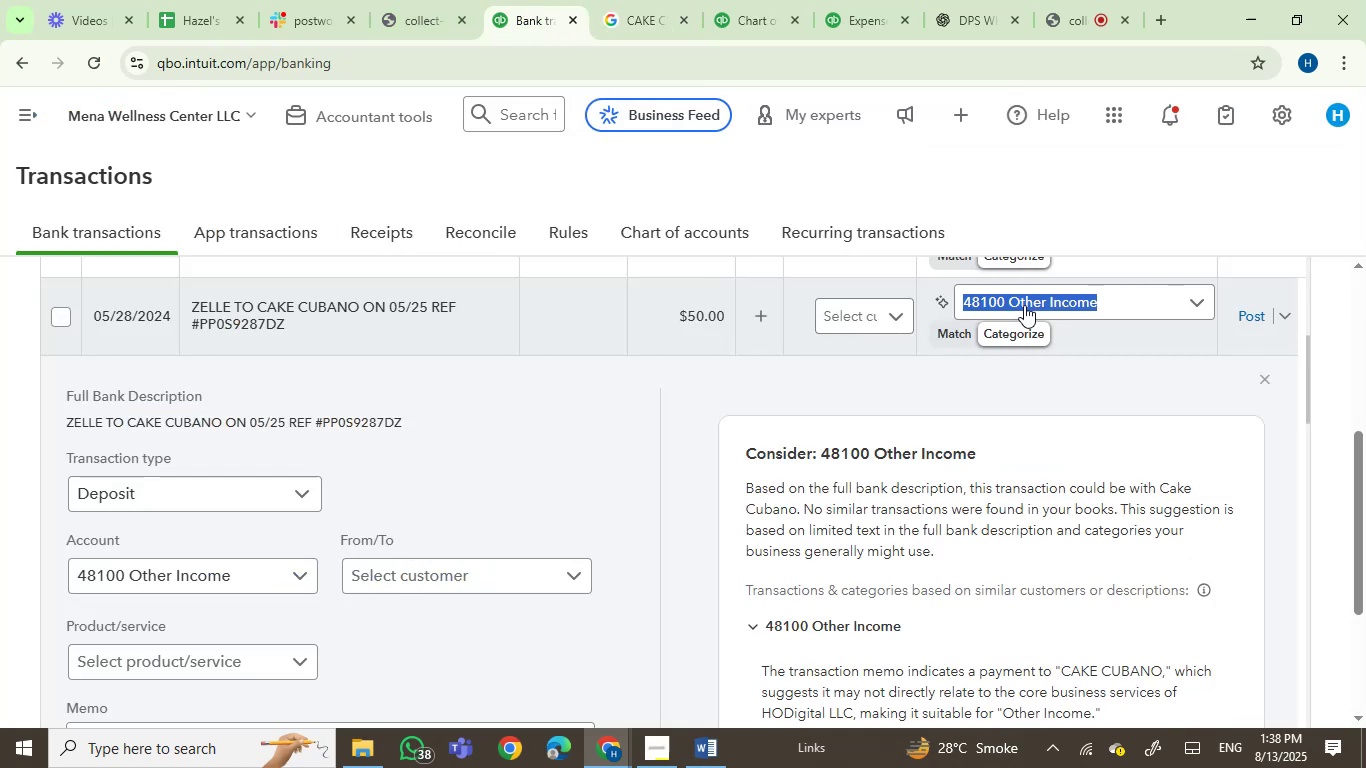 
type(cons)
 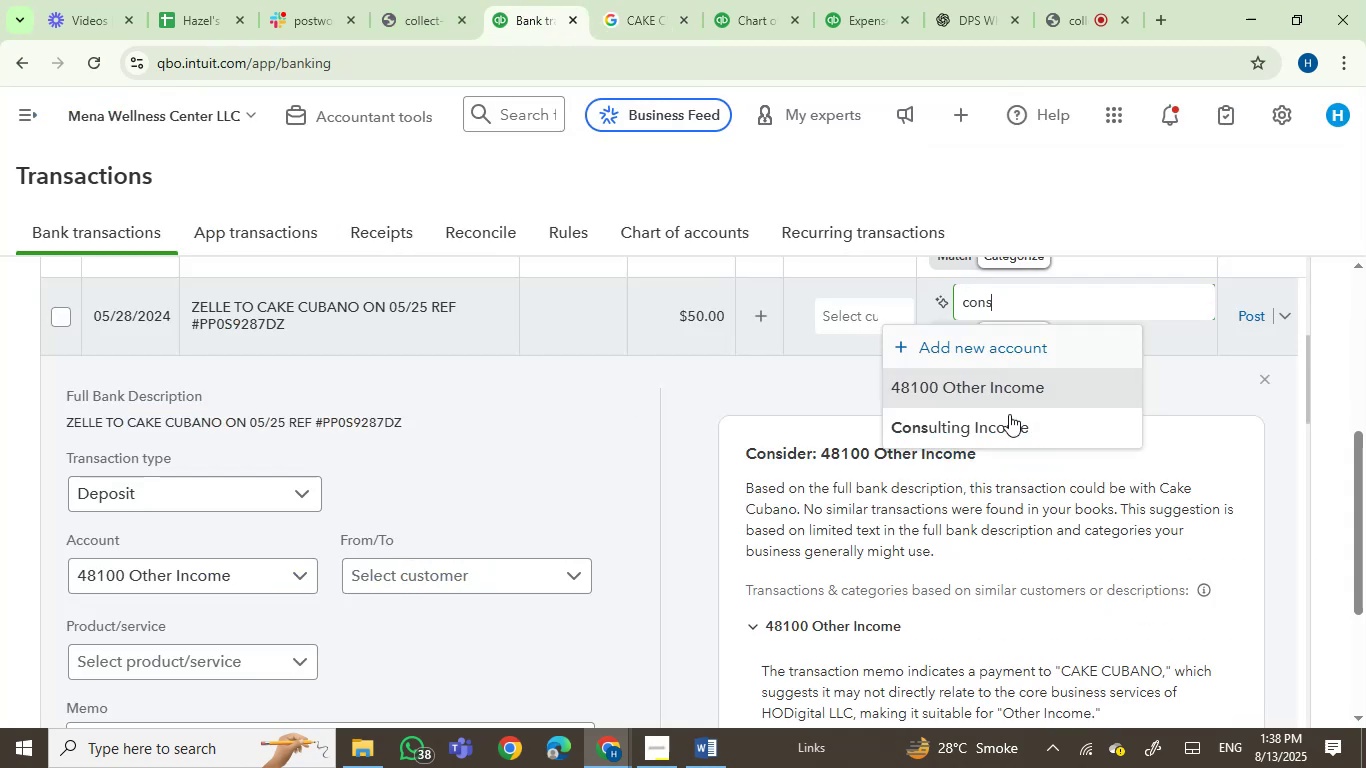 
left_click([1009, 425])
 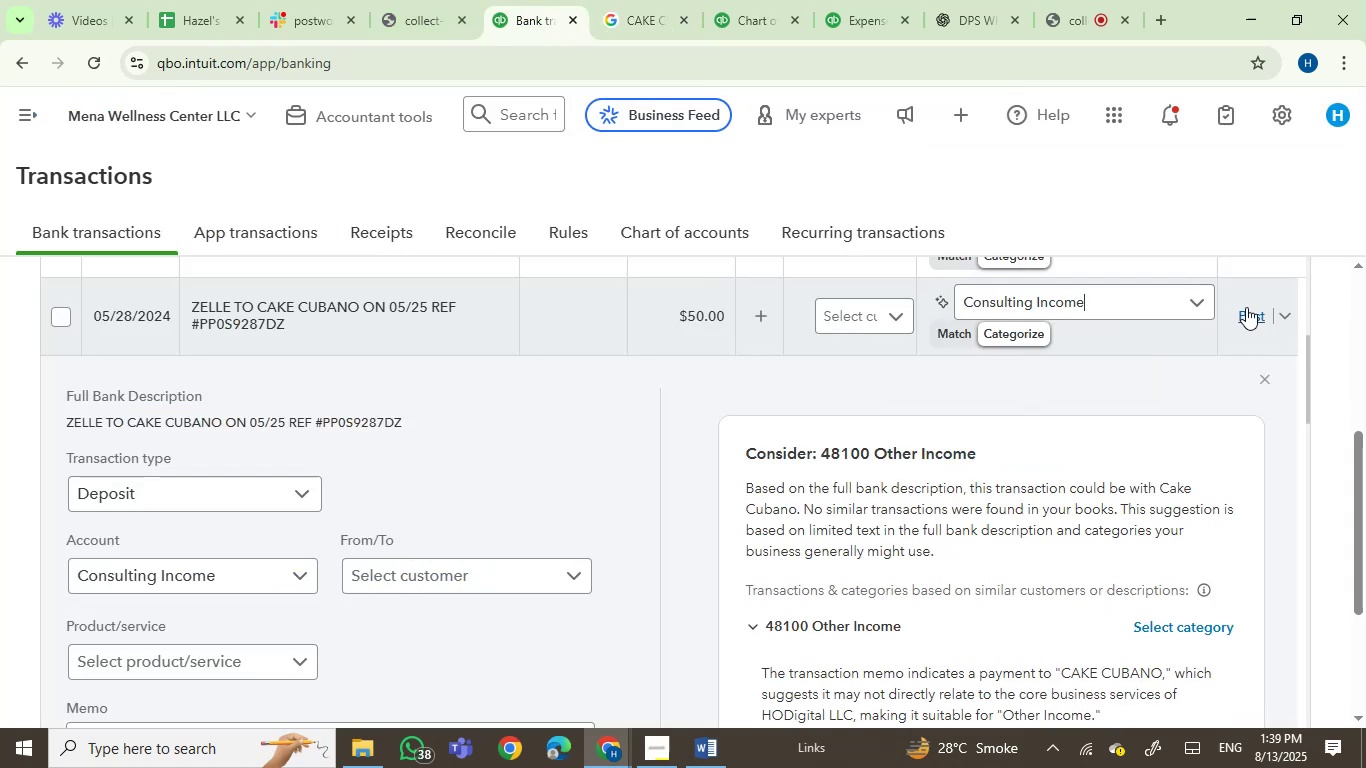 
left_click([1246, 307])
 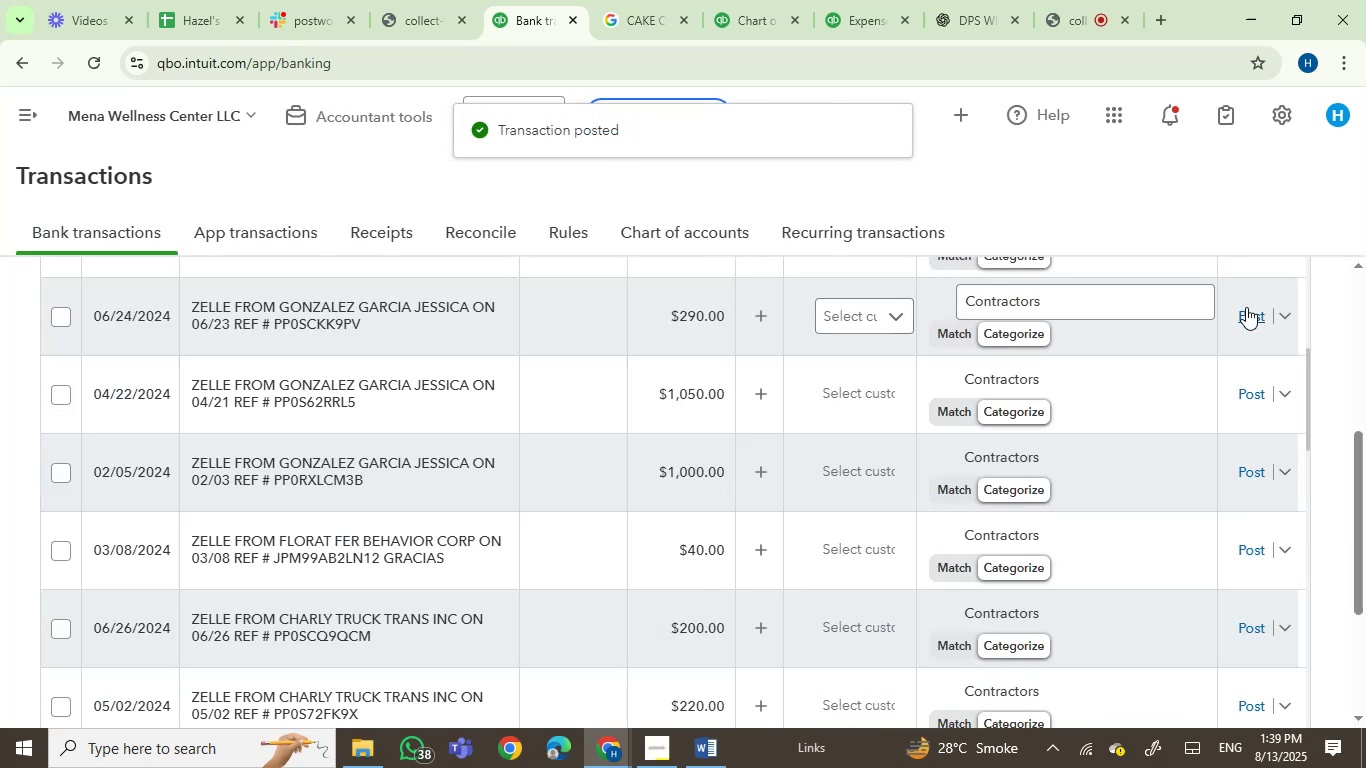 
wait(7.57)
 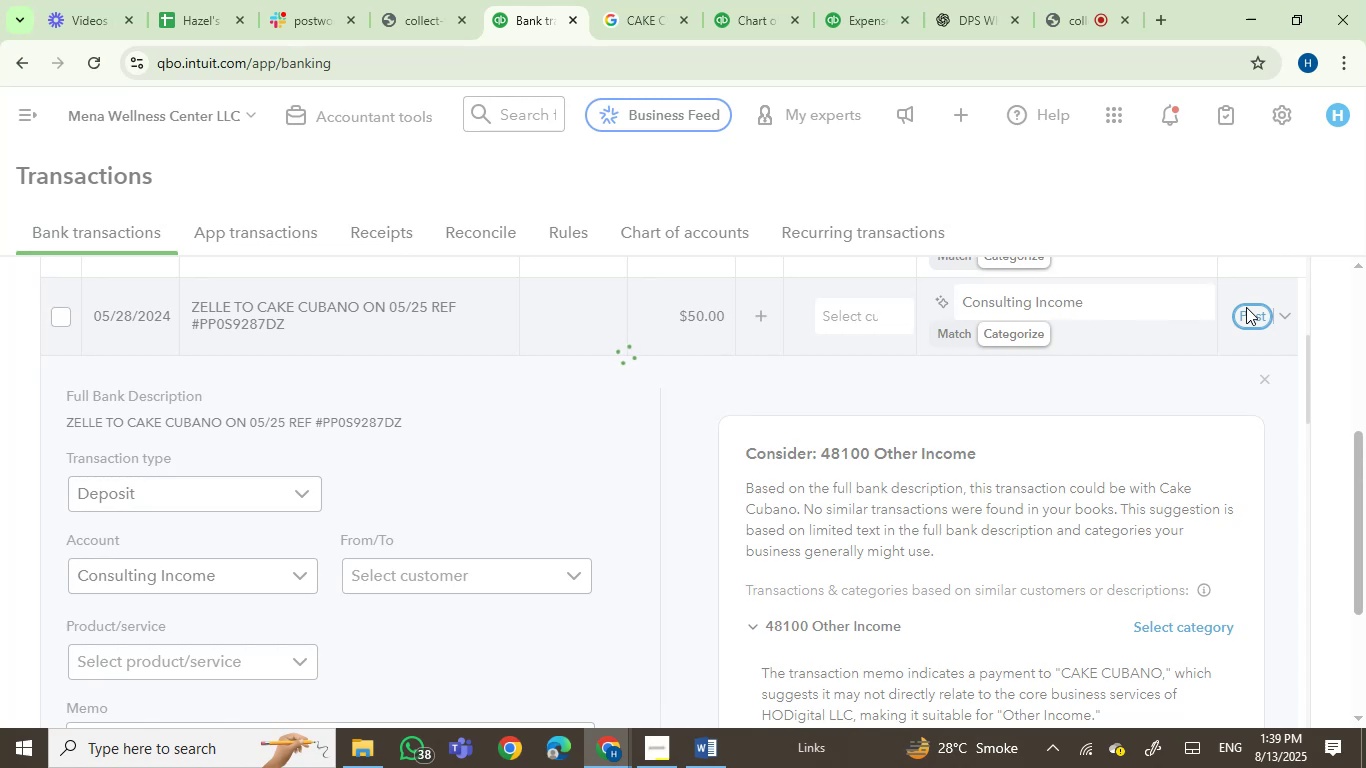 
left_click([386, 391])
 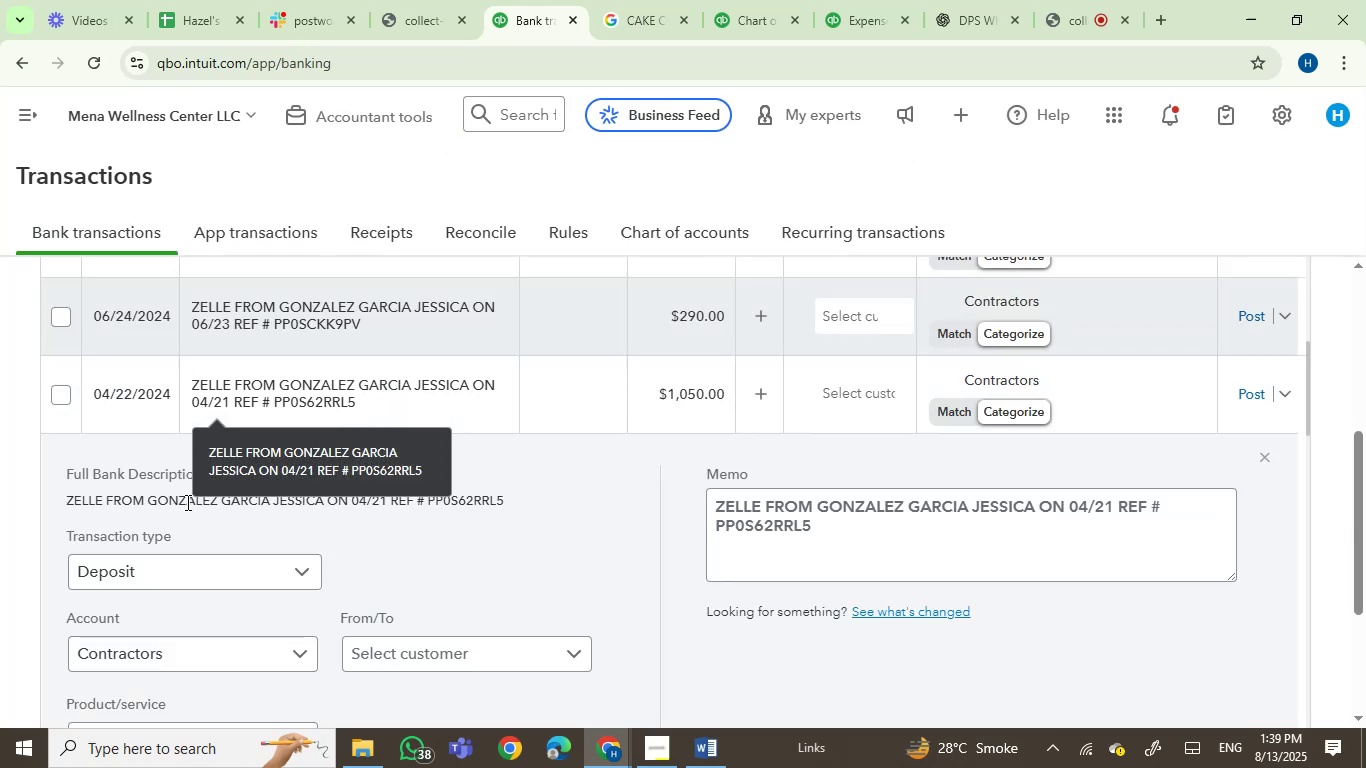 
left_click_drag(start_coordinate=[183, 503], to_coordinate=[230, 497])
 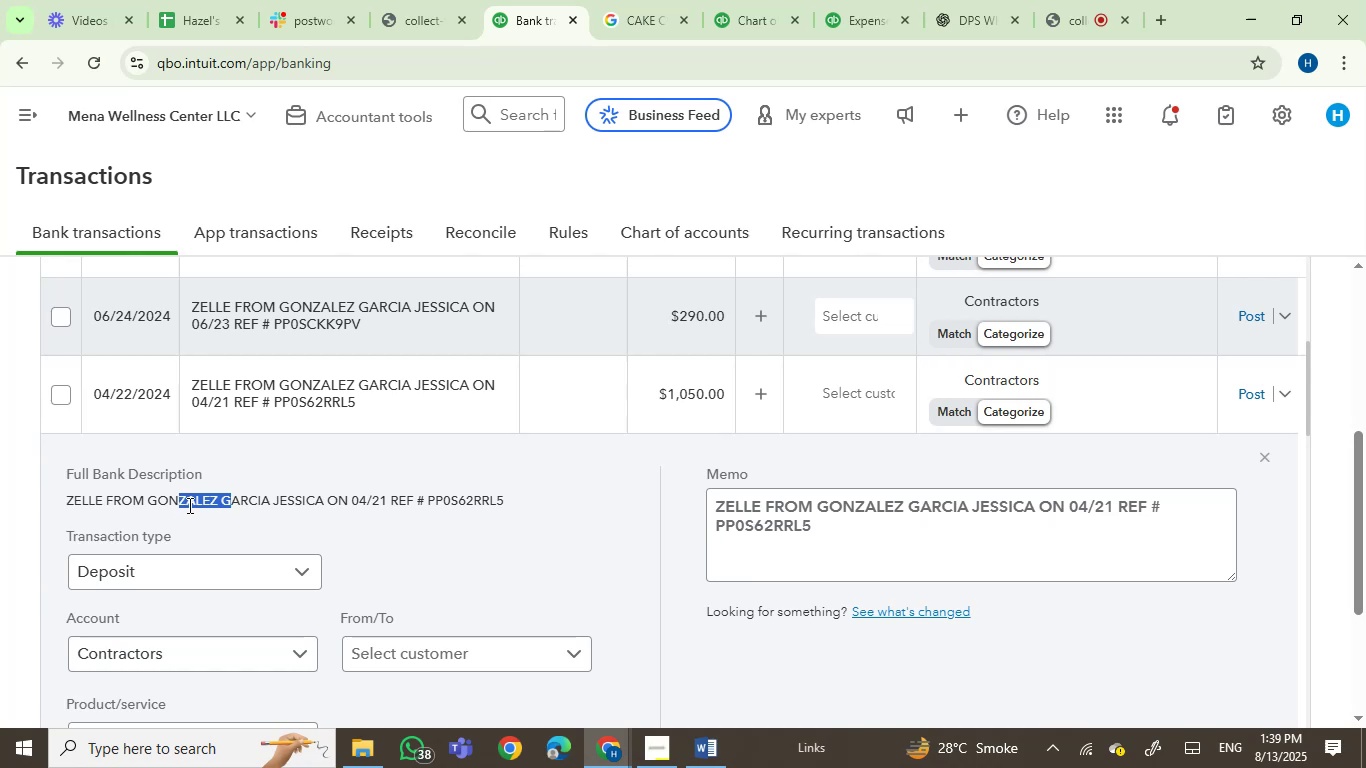 
left_click([186, 505])
 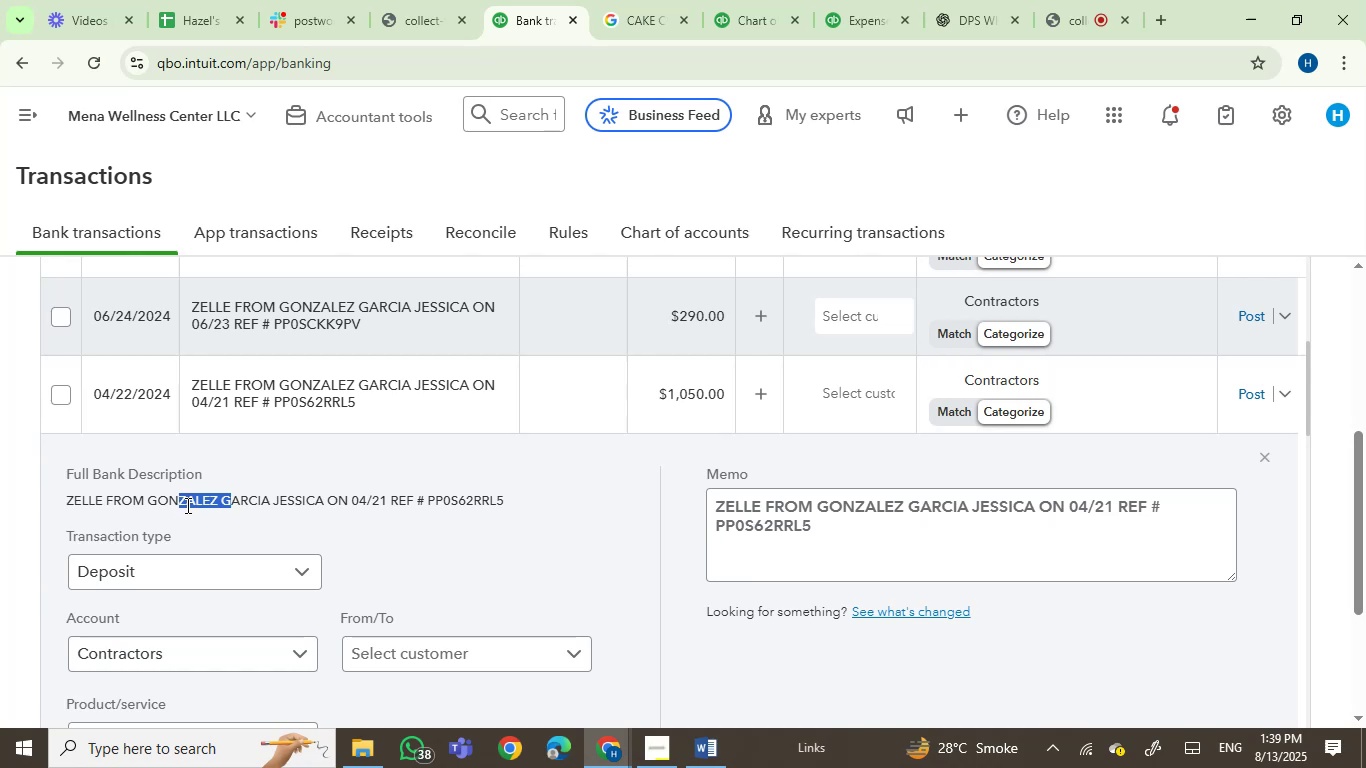 
left_click_drag(start_coordinate=[186, 505], to_coordinate=[239, 503])
 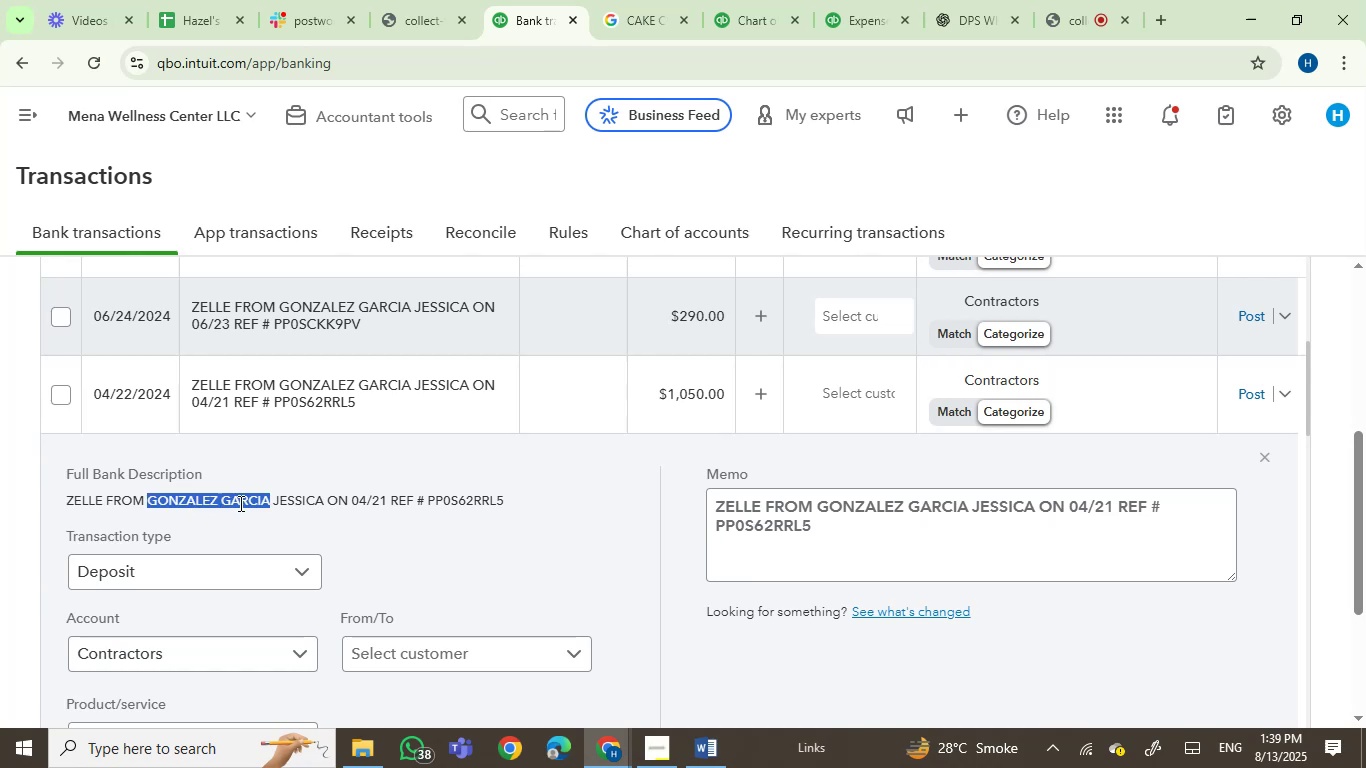 
key(Control+C)
 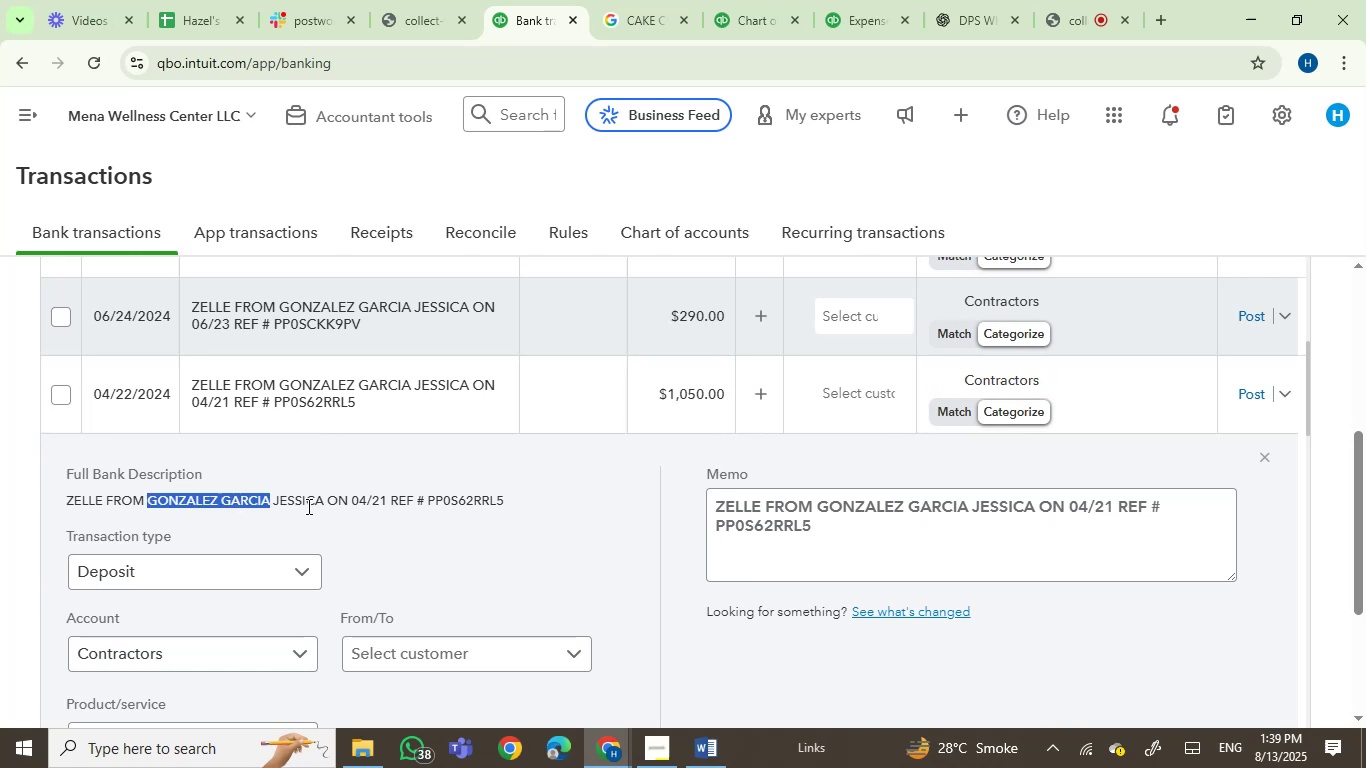 
left_click([830, 390])
 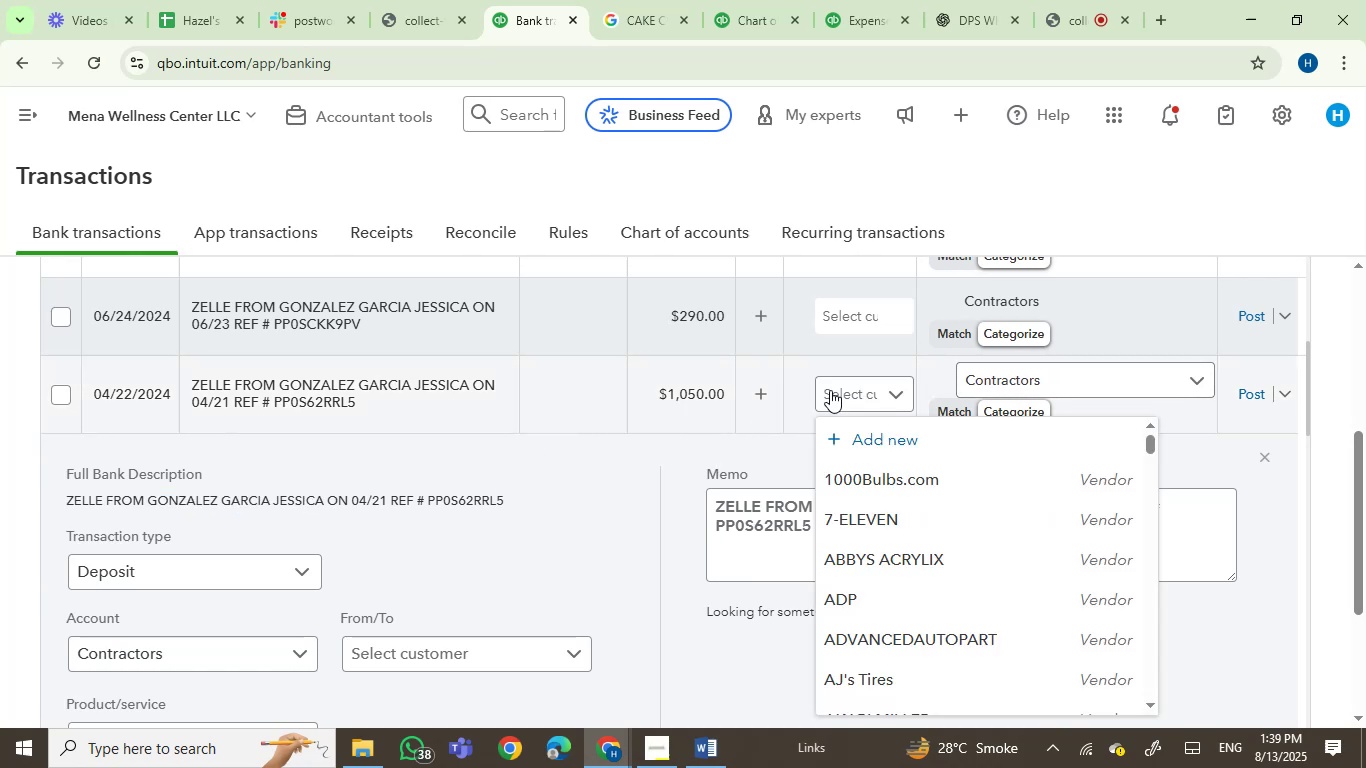 
type(jesica)
key(Backspace)
key(Backspace)
key(Backspace)
type(sic)
 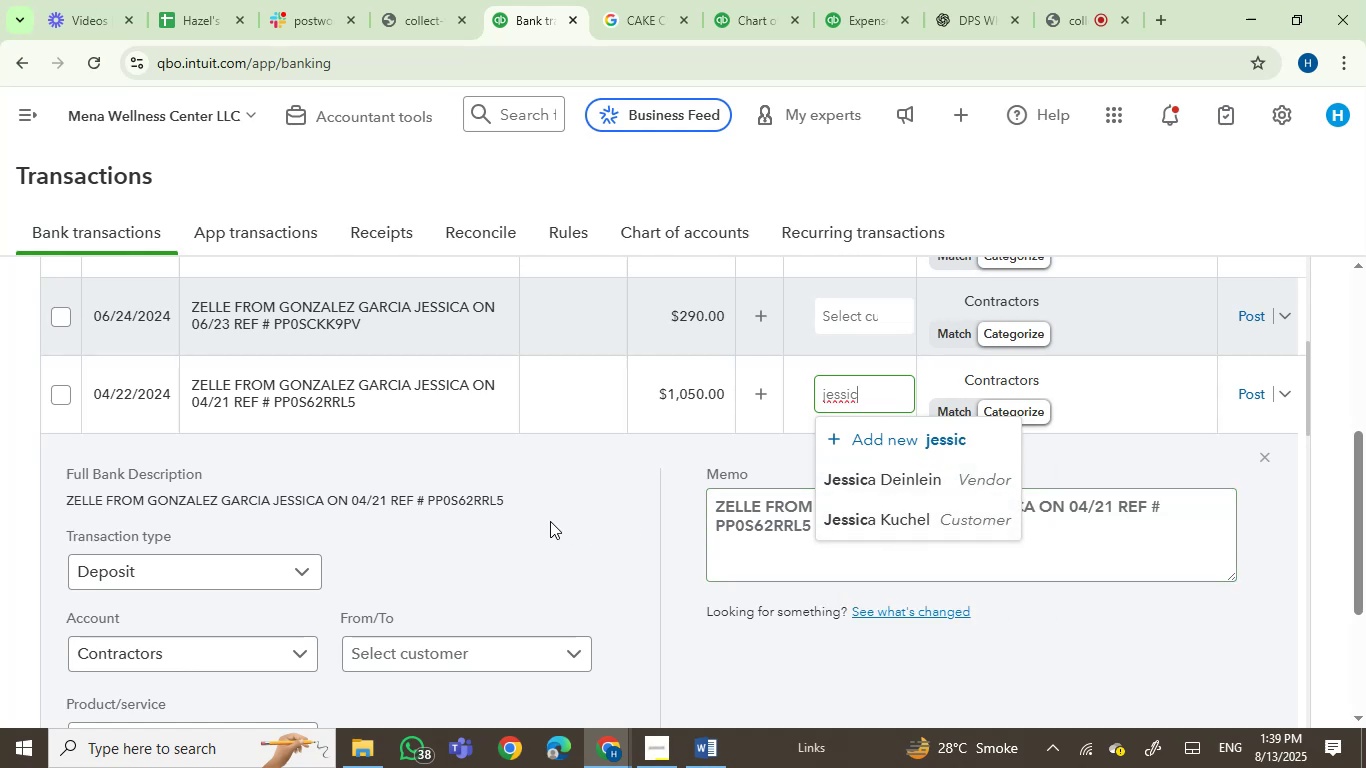 
wait(6.22)
 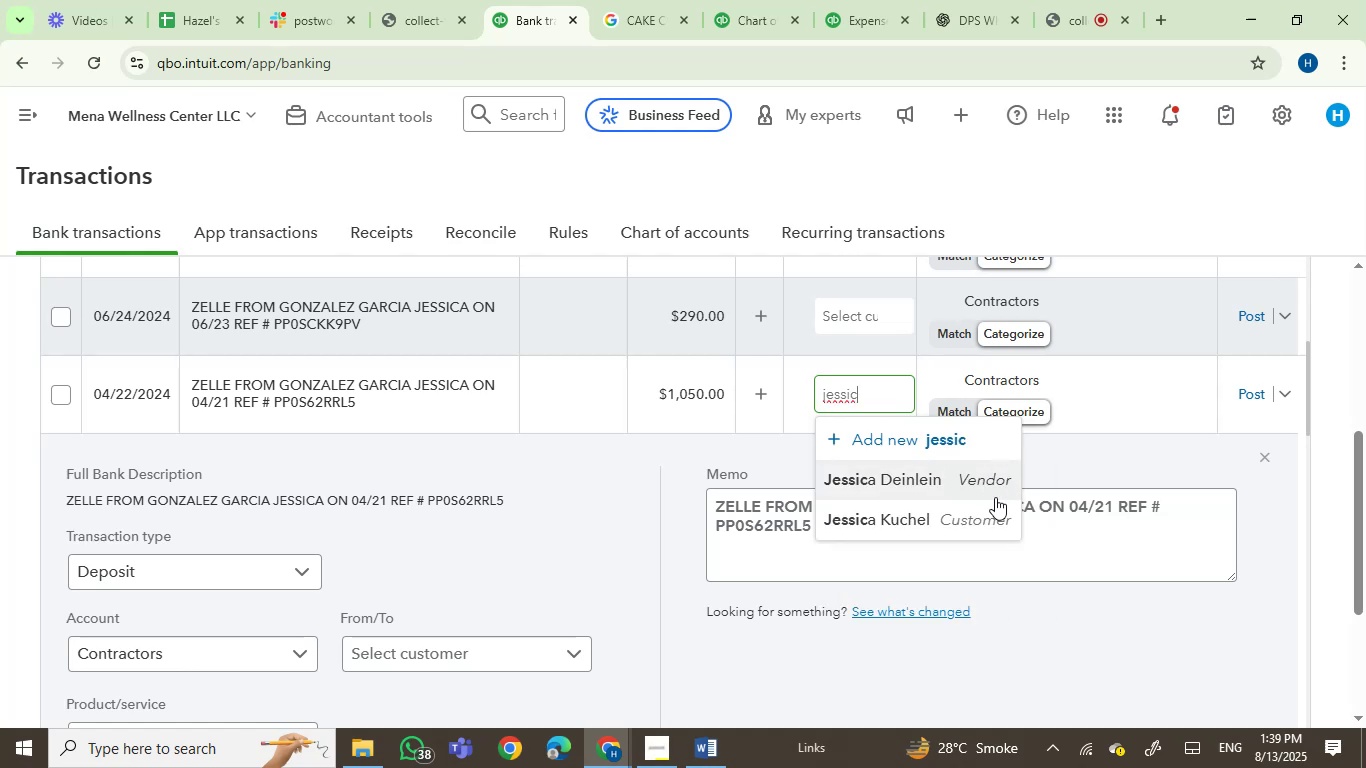 
left_click_drag(start_coordinate=[863, 400], to_coordinate=[773, 390])
 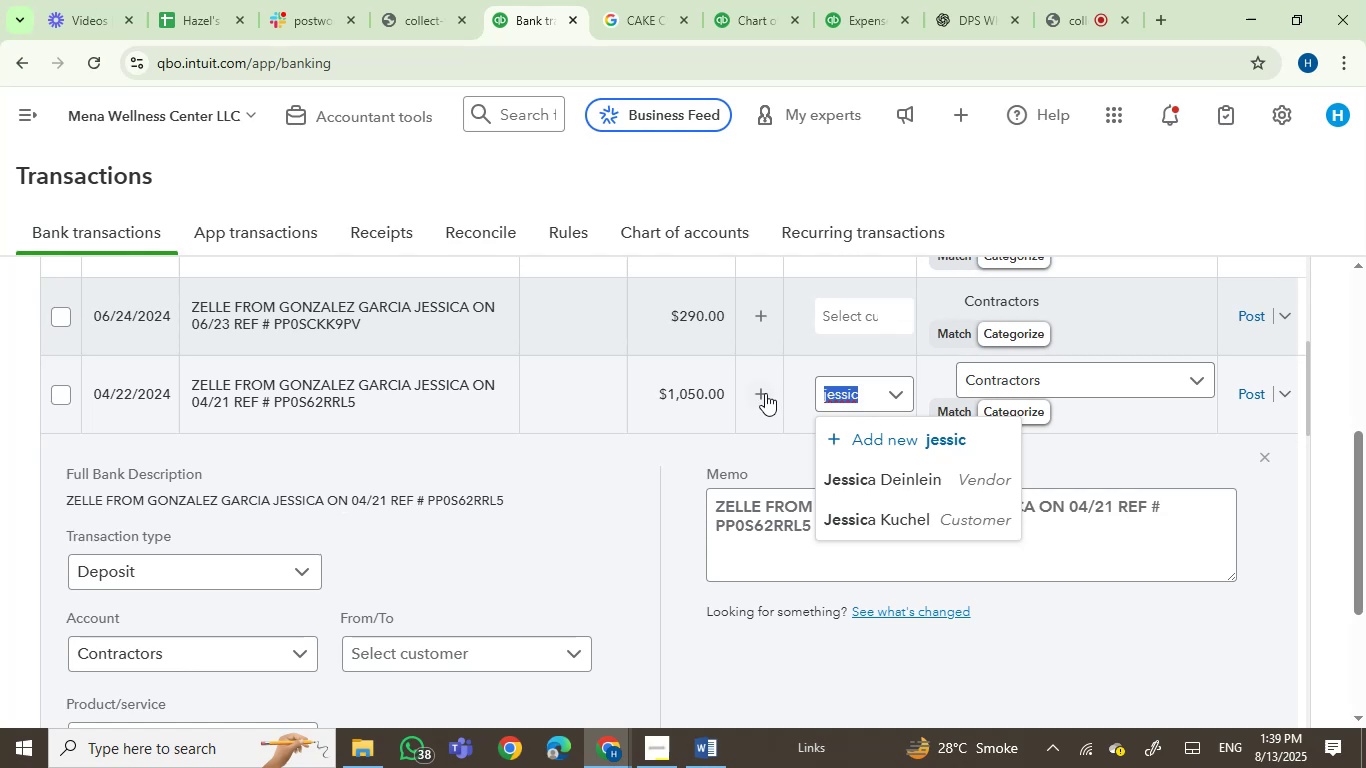 
key(Control+V)
 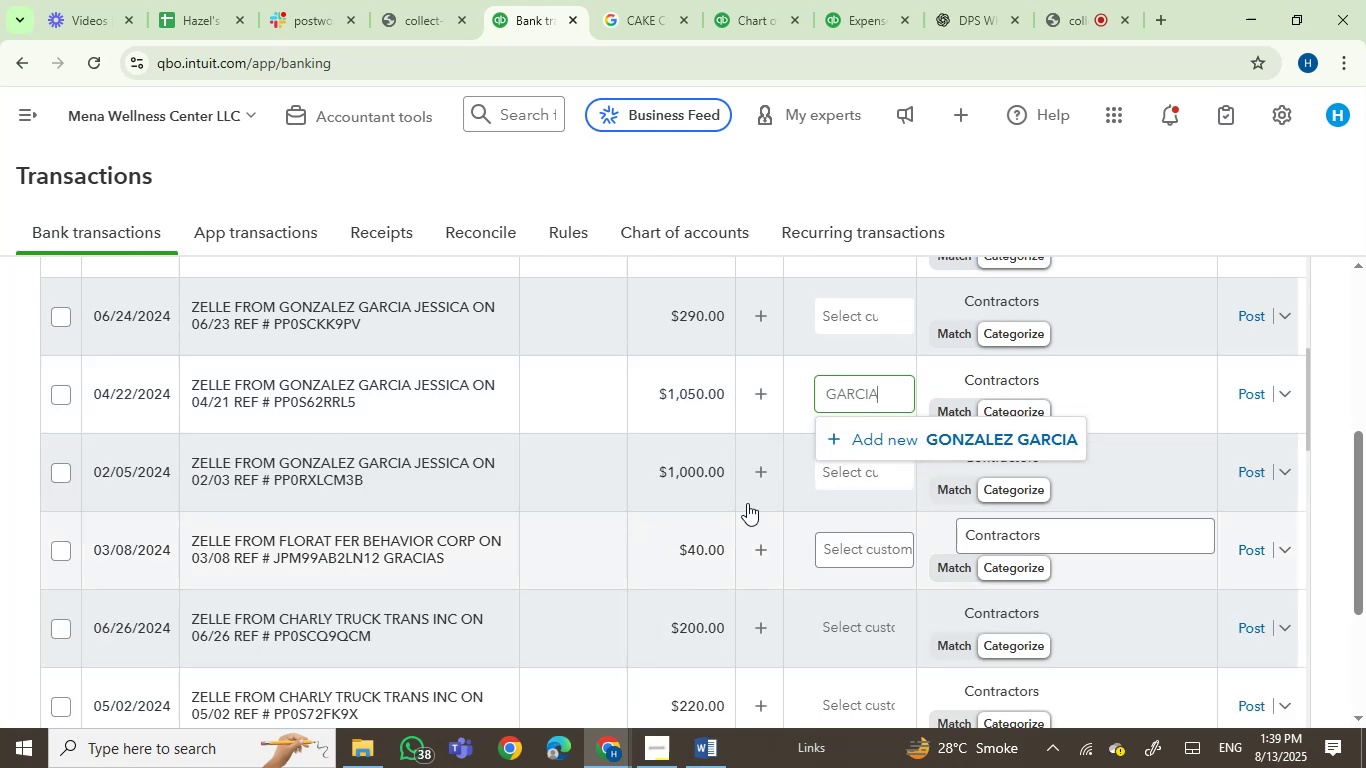 
left_click([903, 443])
 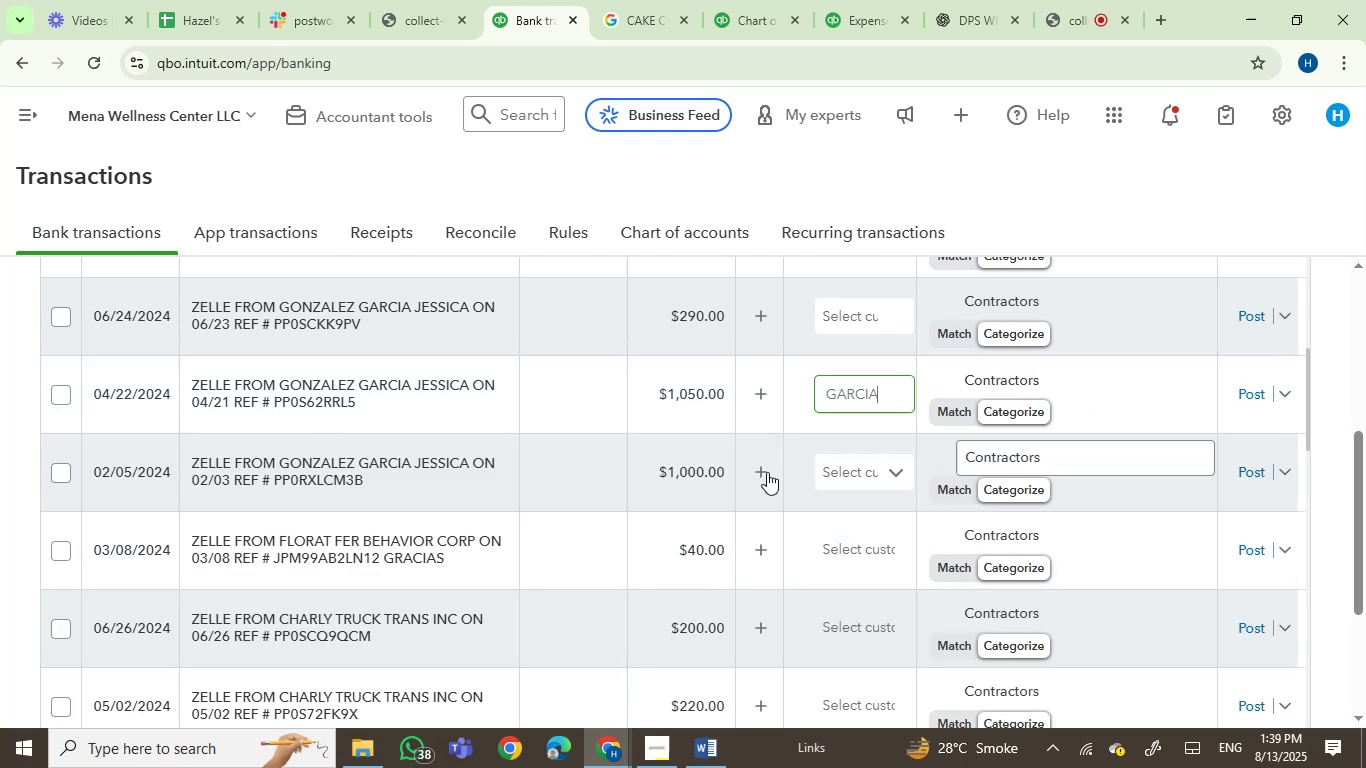 
mouse_move([535, 475])
 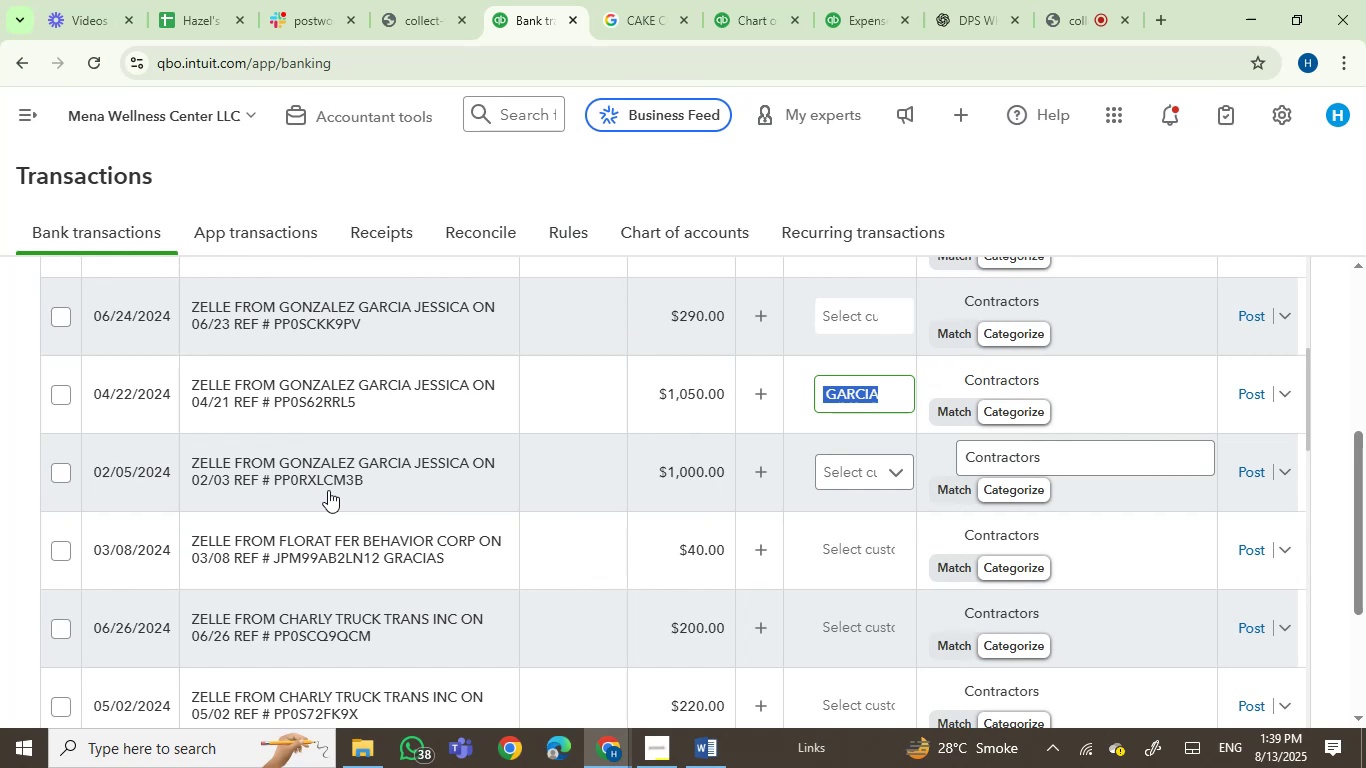 
wait(6.14)
 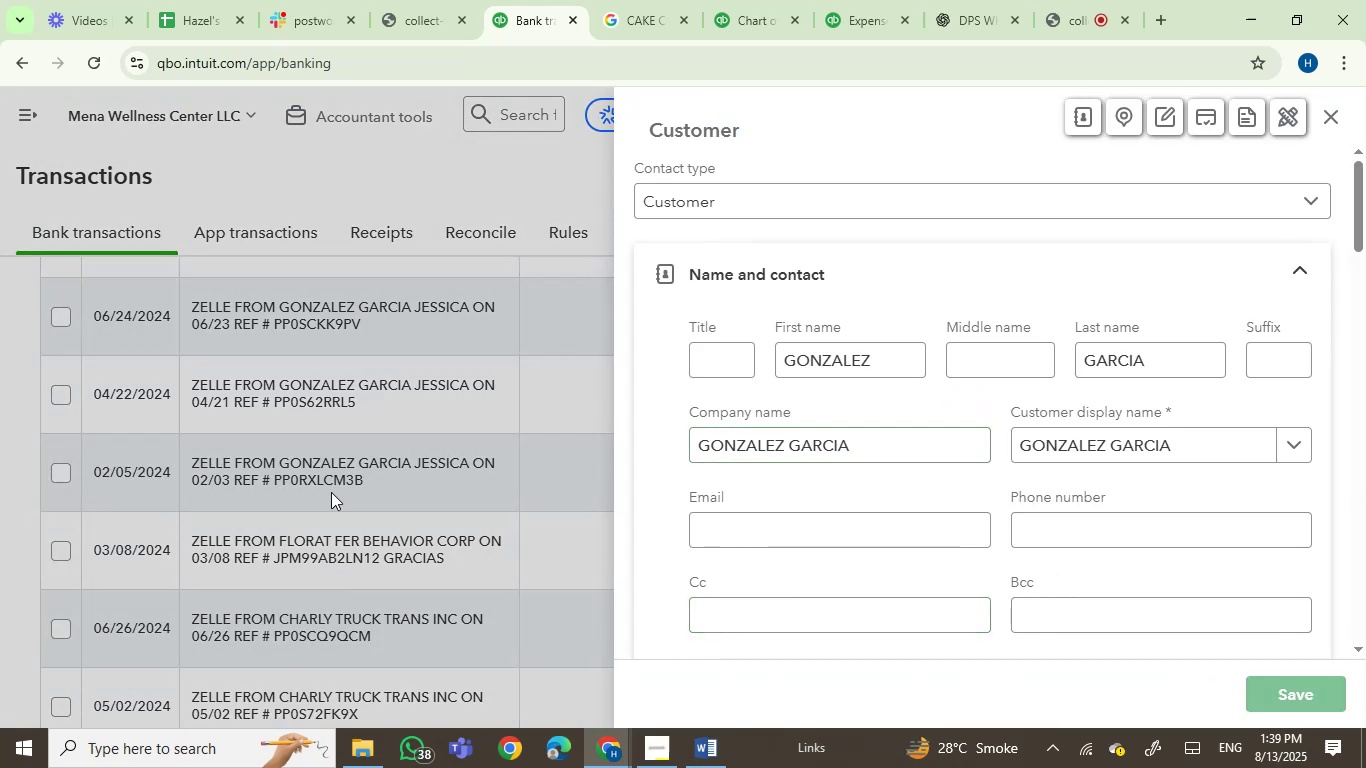 
left_click([64, 391])
 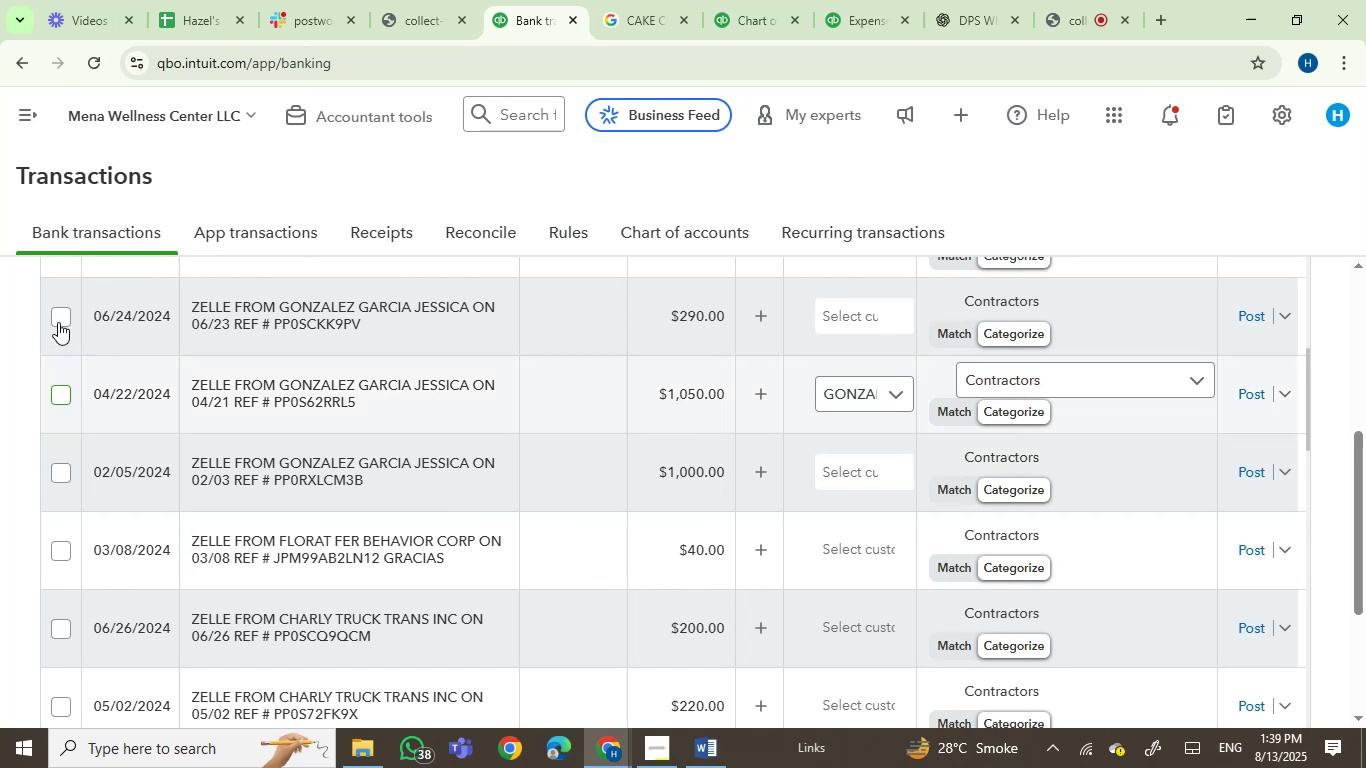 
left_click([60, 318])
 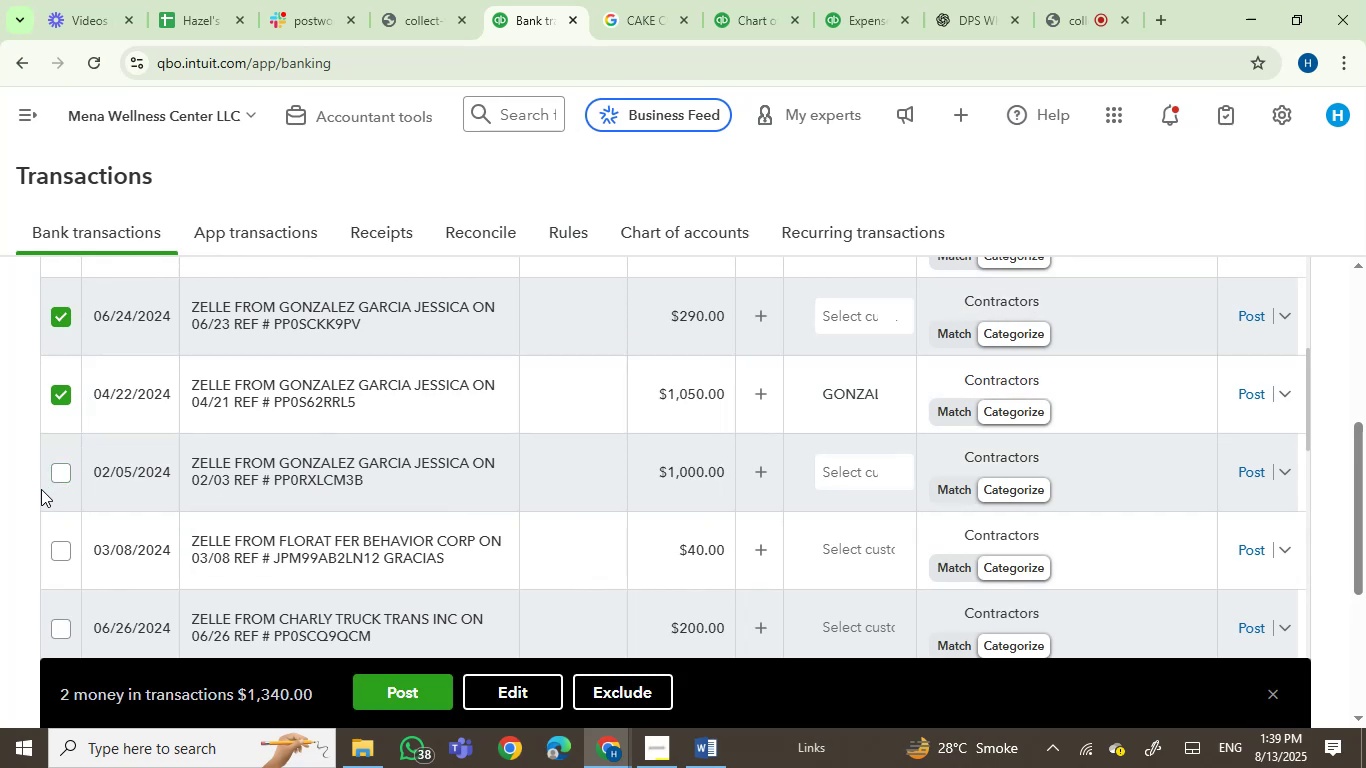 
left_click([55, 473])
 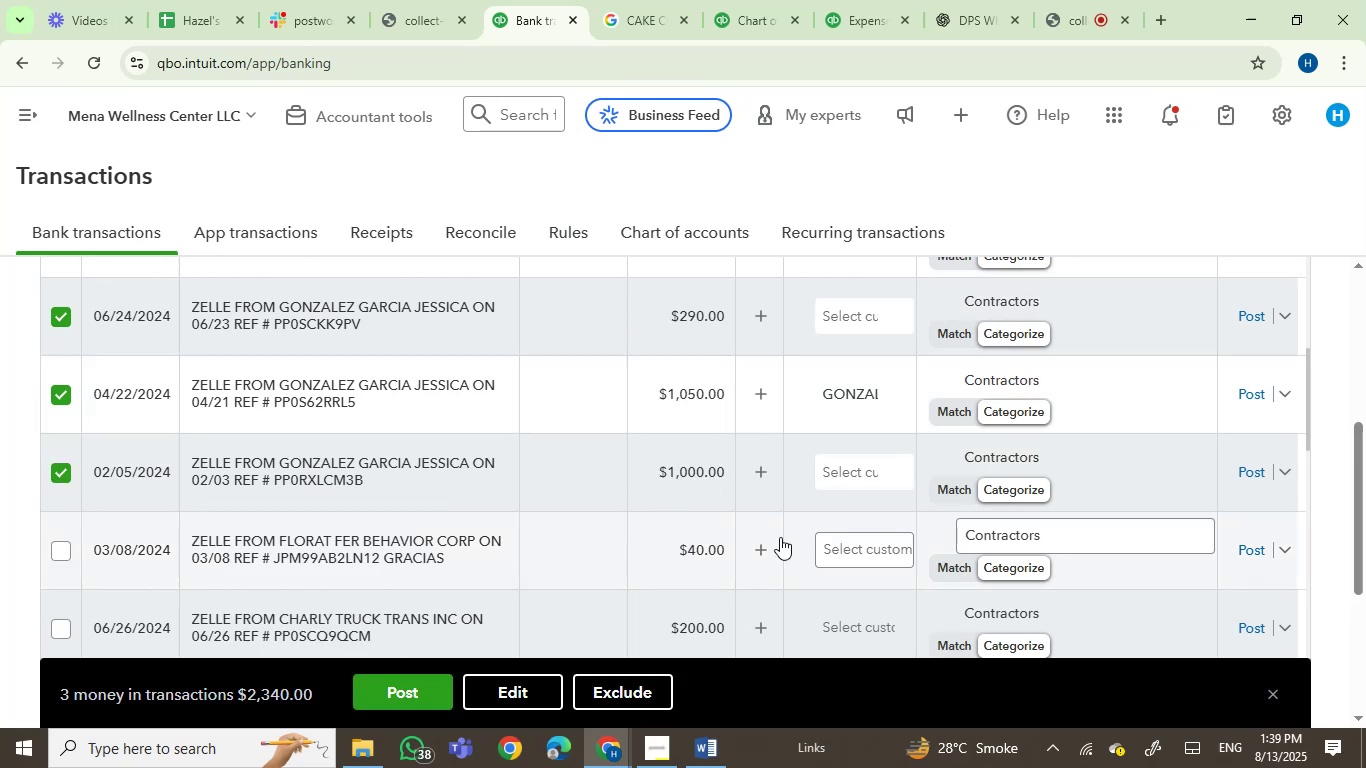 
scroll: coordinate [780, 537], scroll_direction: up, amount: 1.0
 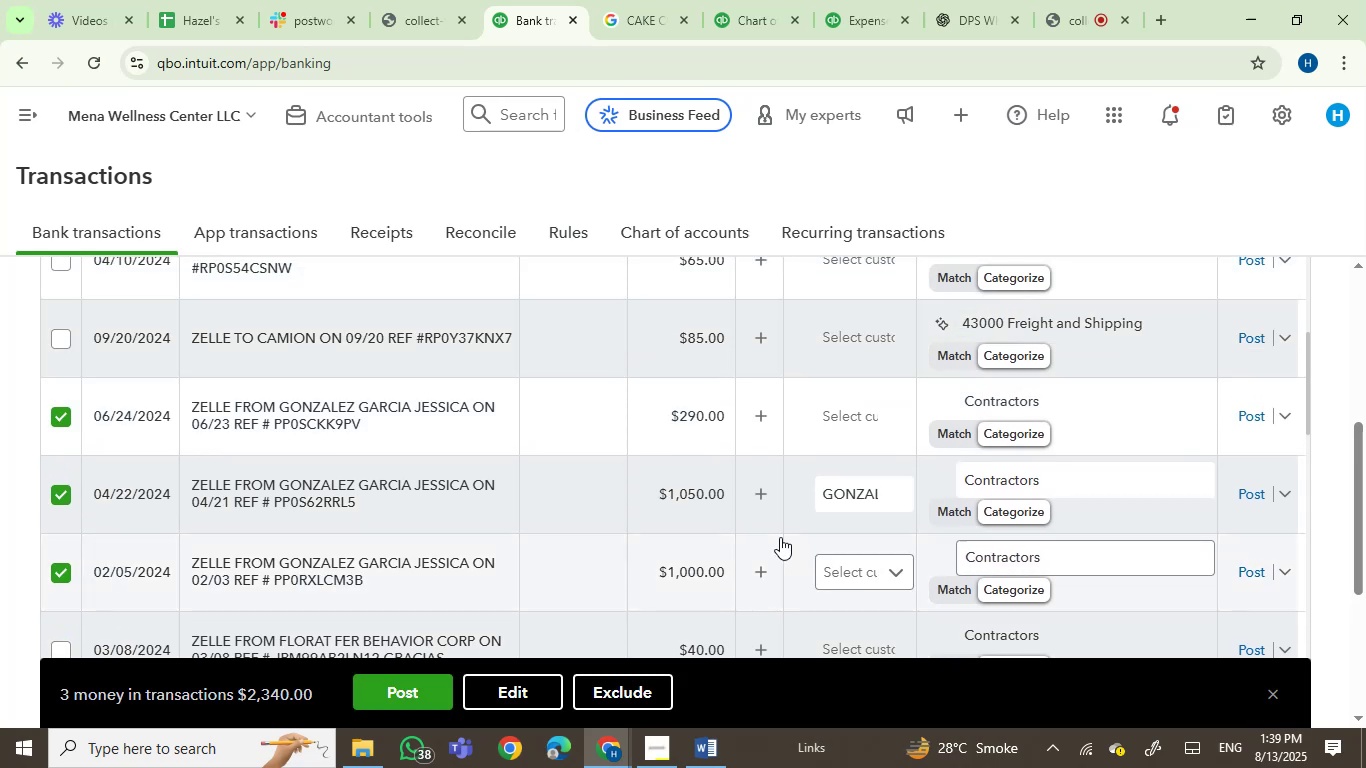 
scroll: coordinate [780, 537], scroll_direction: down, amount: 1.0
 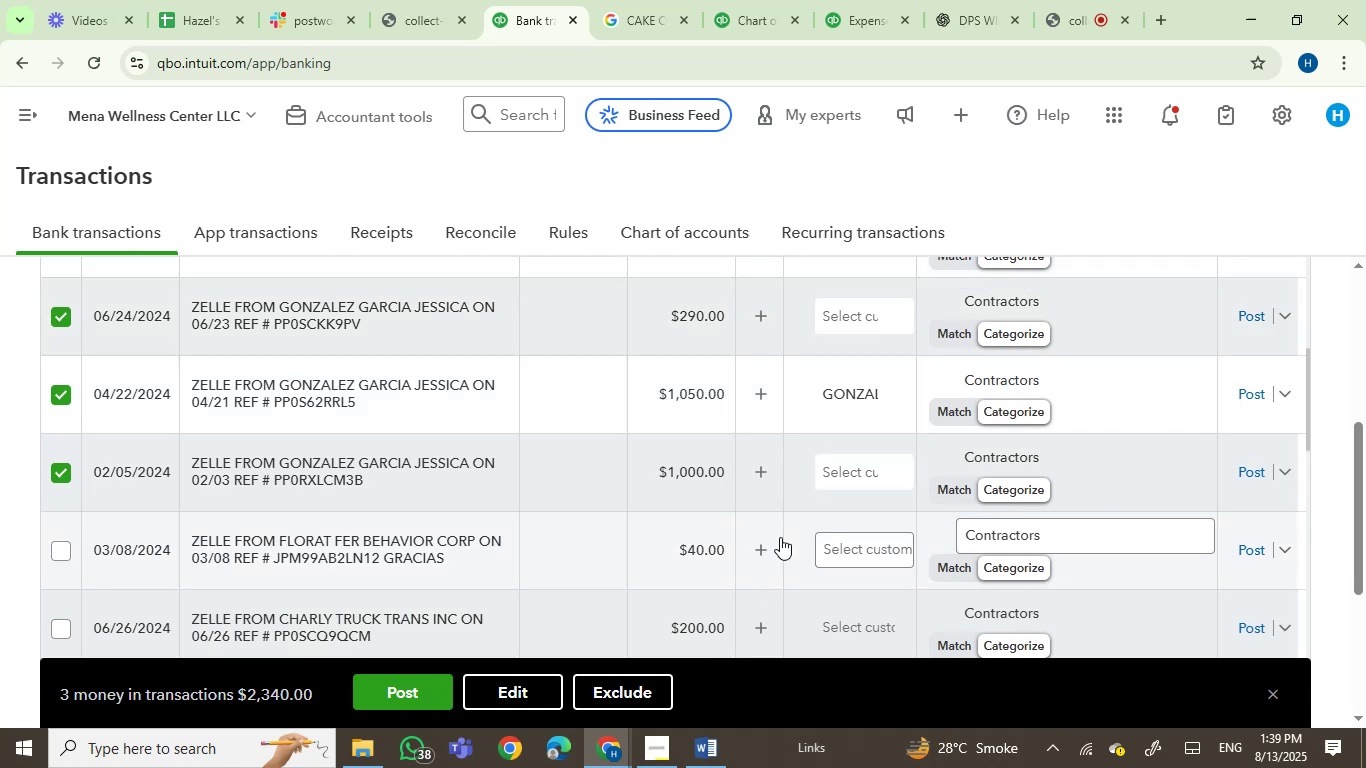 
scroll: coordinate [780, 537], scroll_direction: up, amount: 2.0
 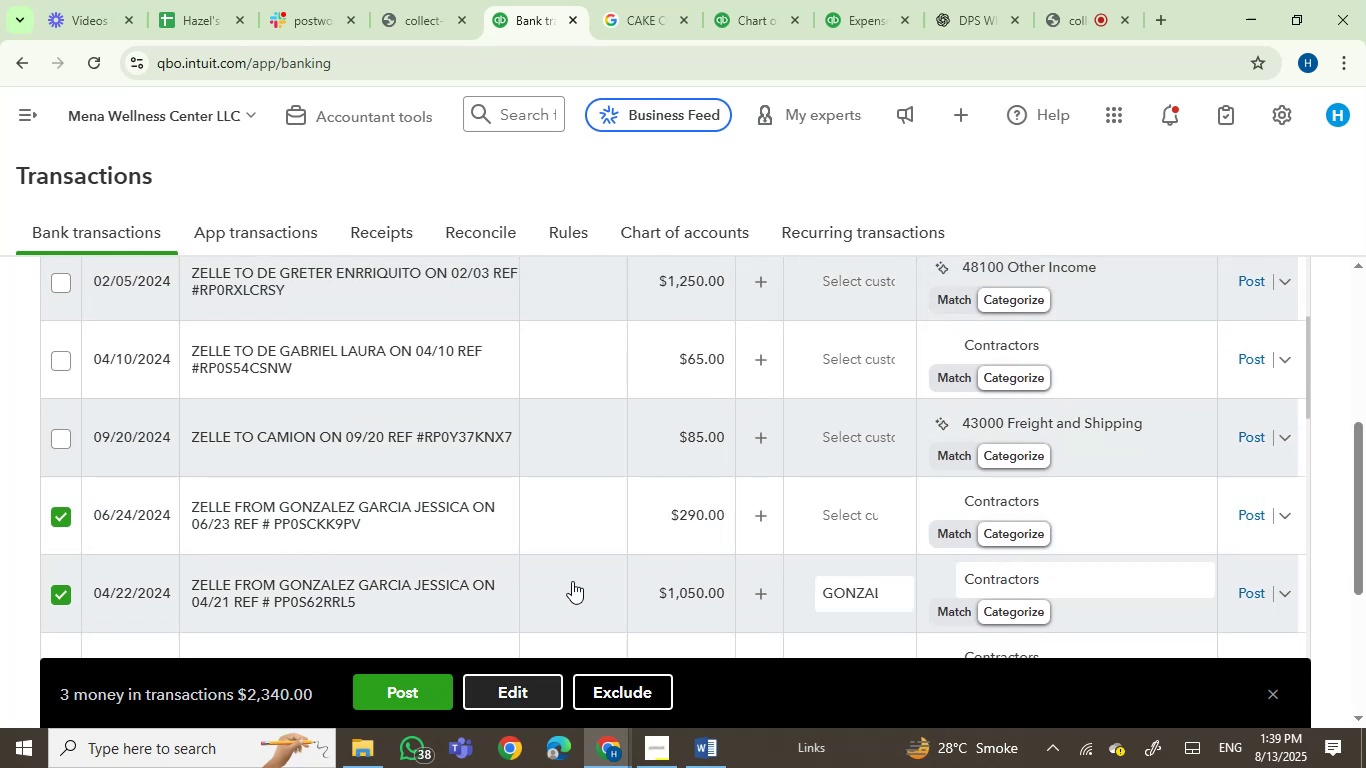 
left_click([512, 451])
 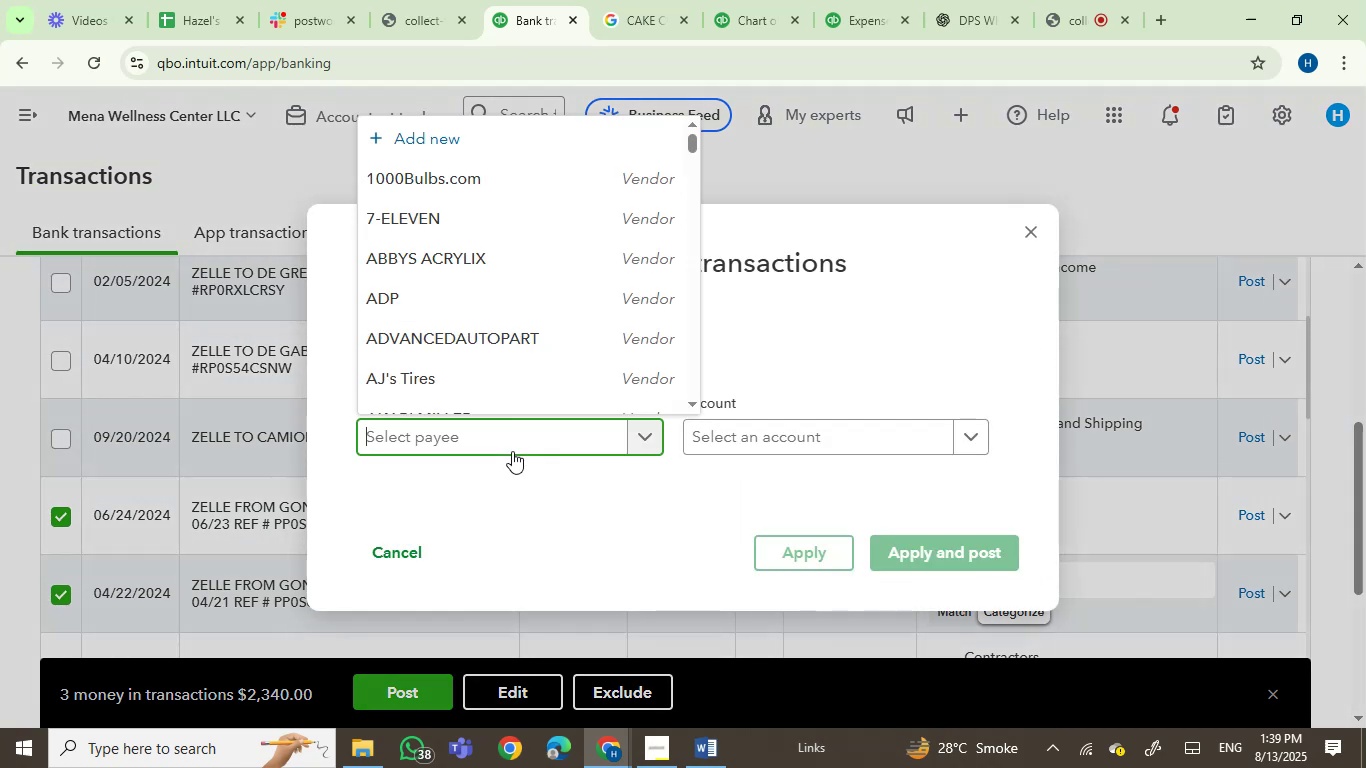 
key(Control+V)
 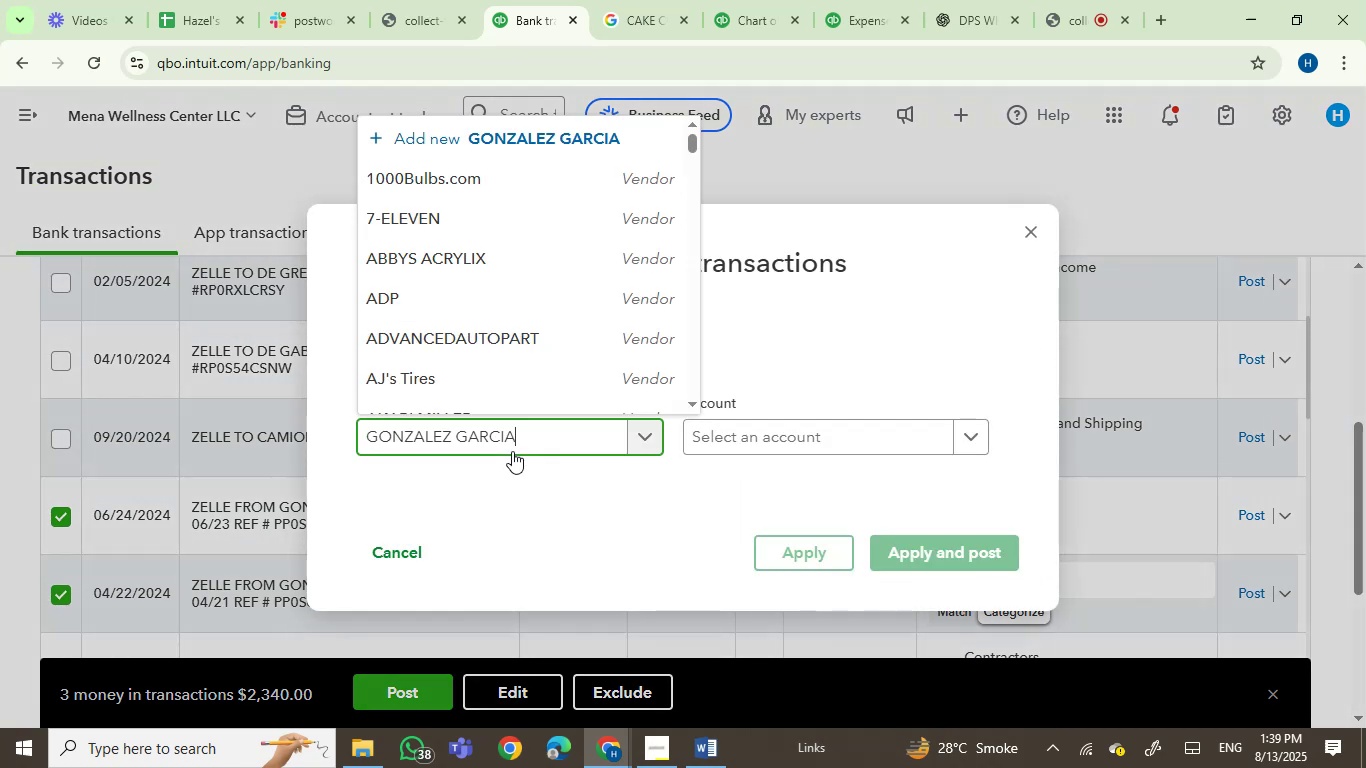 
mouse_move([516, 459])
 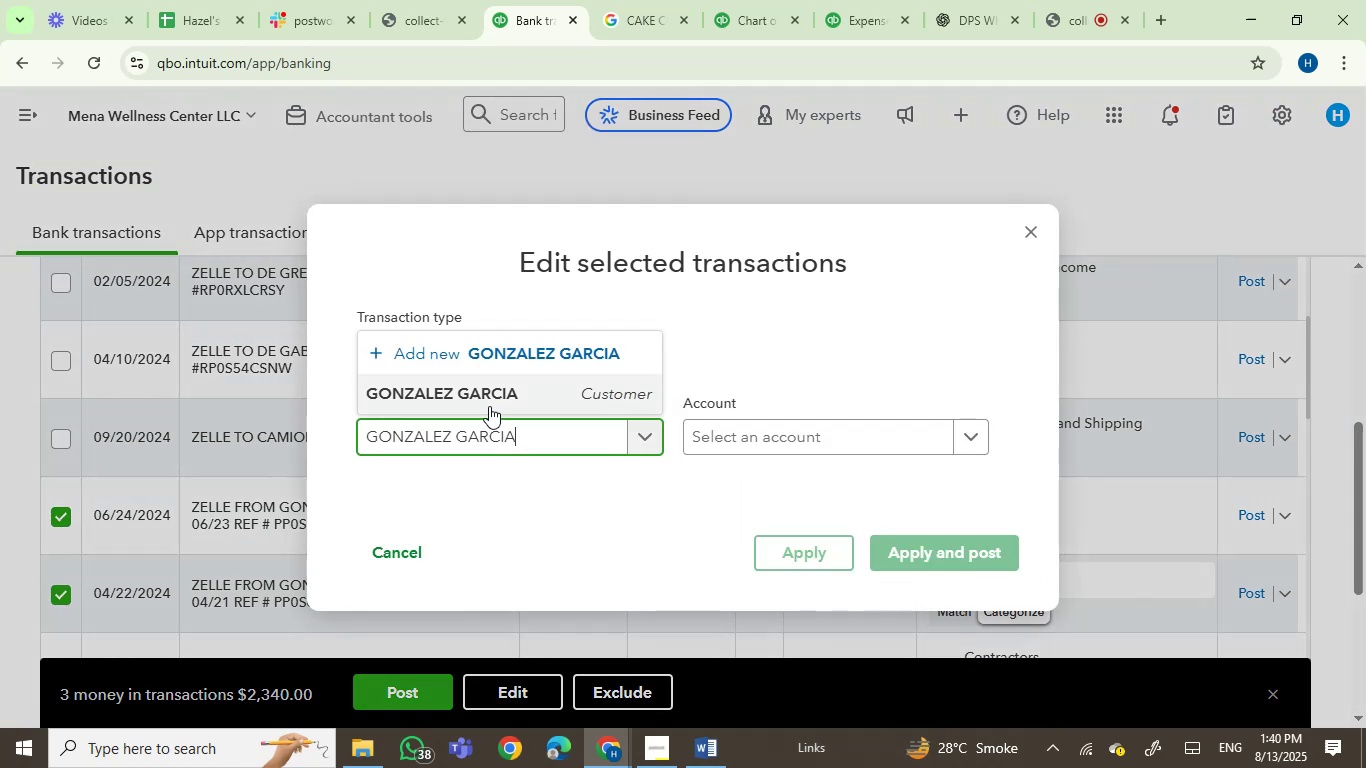 
left_click([489, 401])
 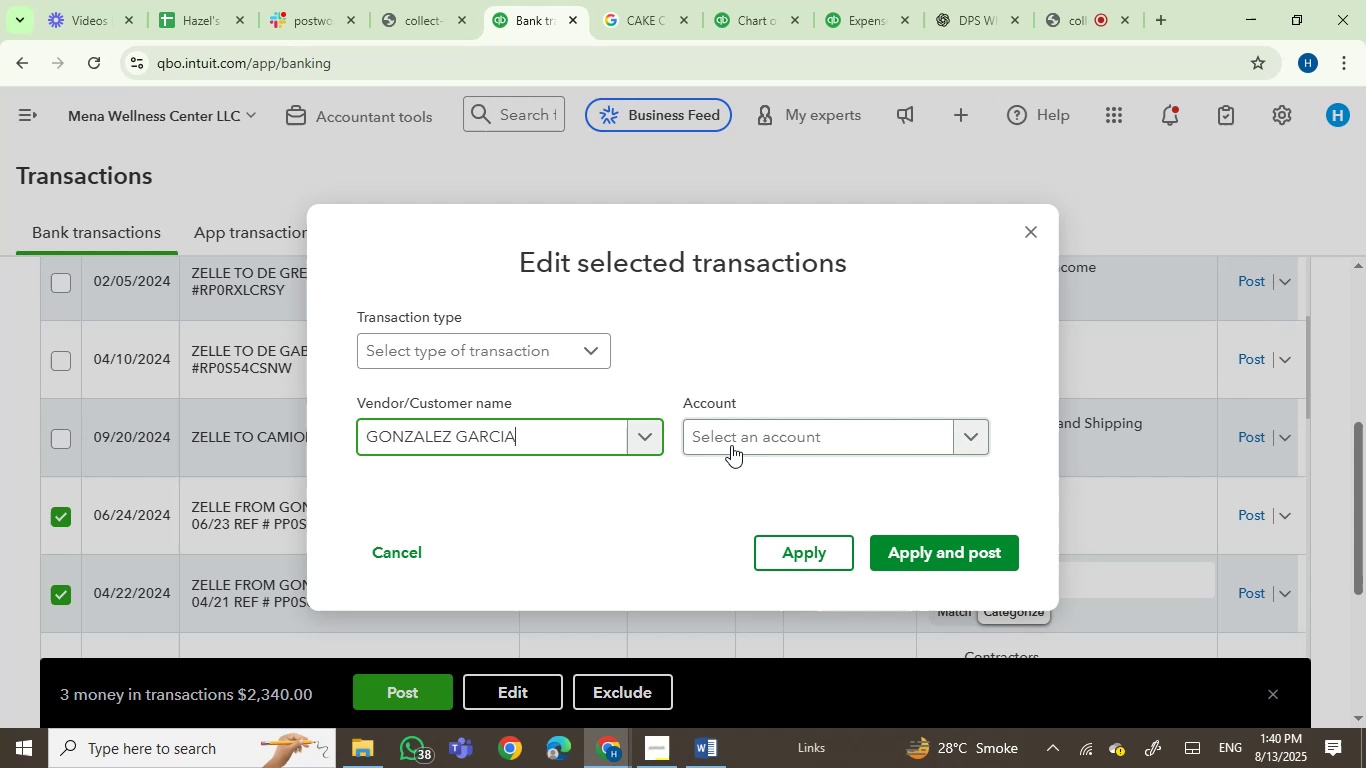 
left_click([733, 438])
 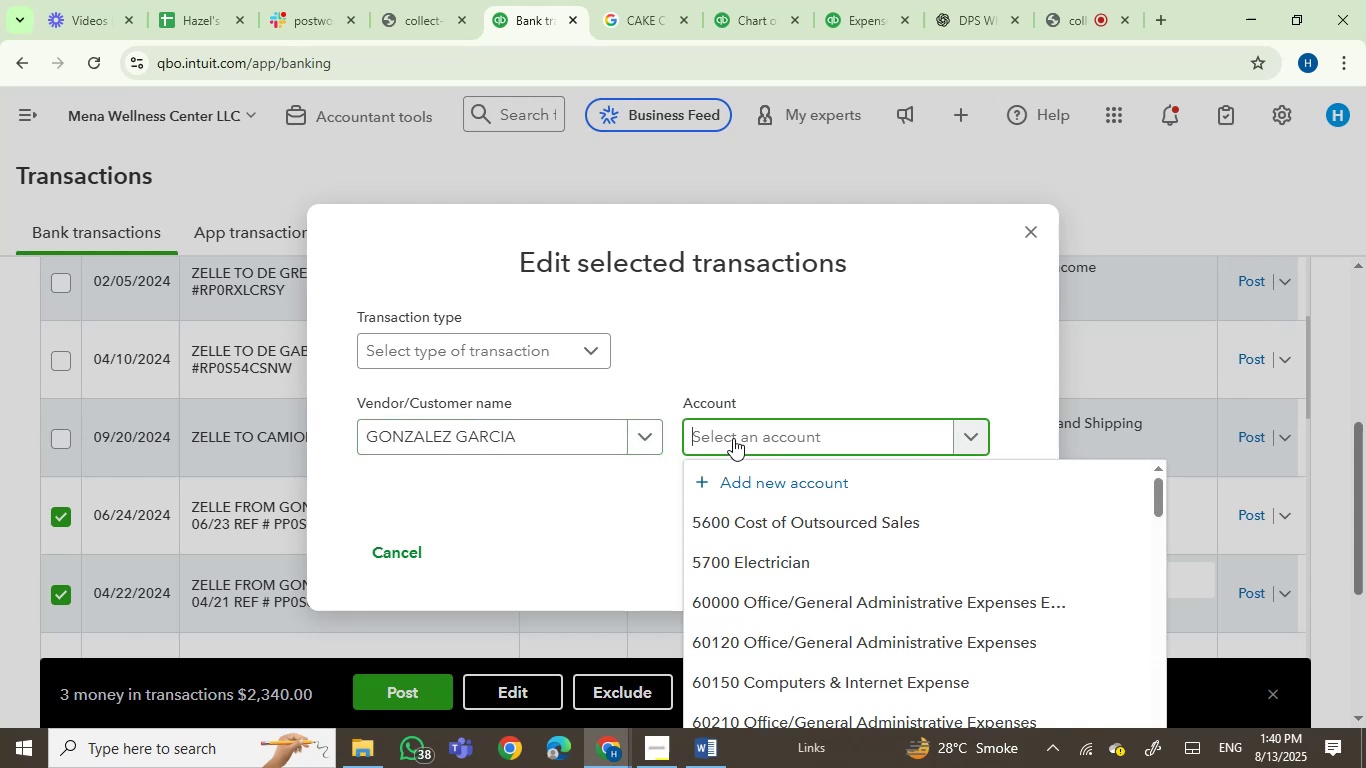 
type(cons)
 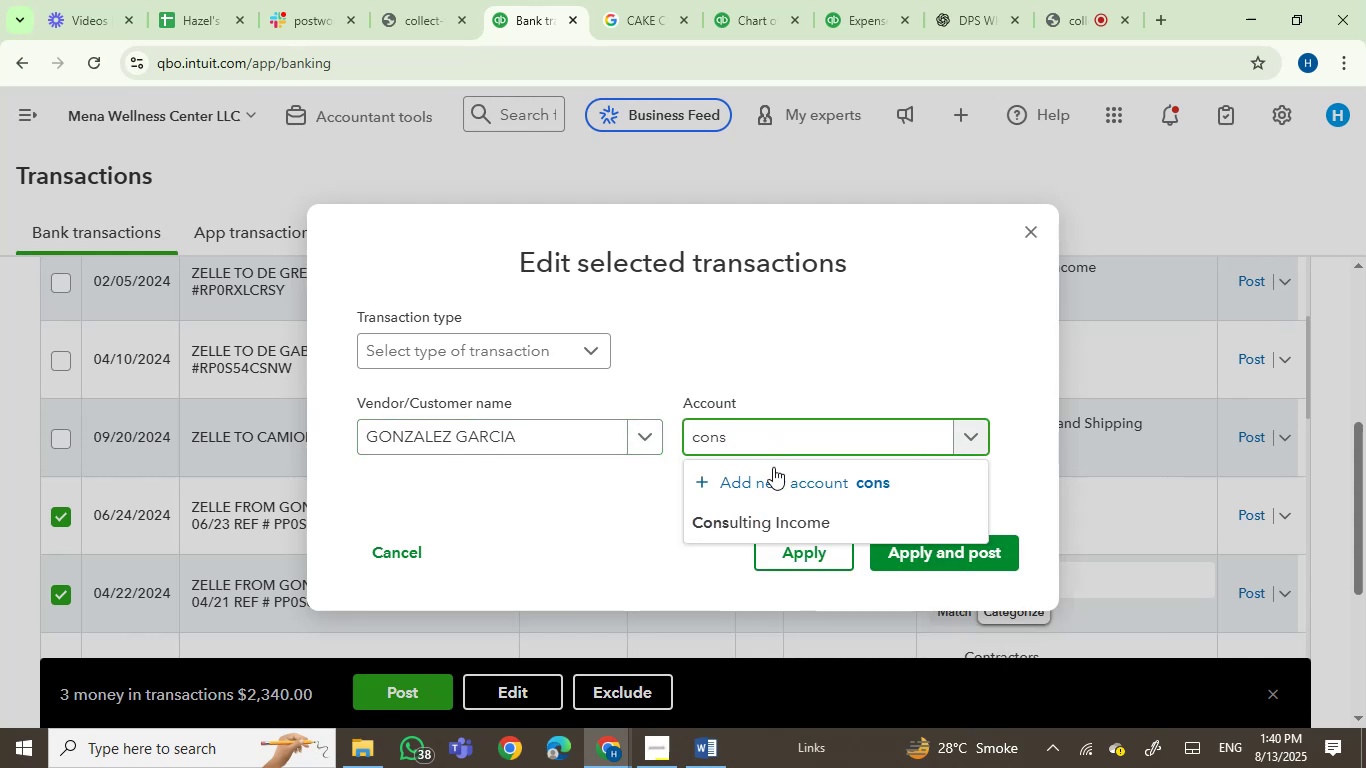 
left_click([780, 542])
 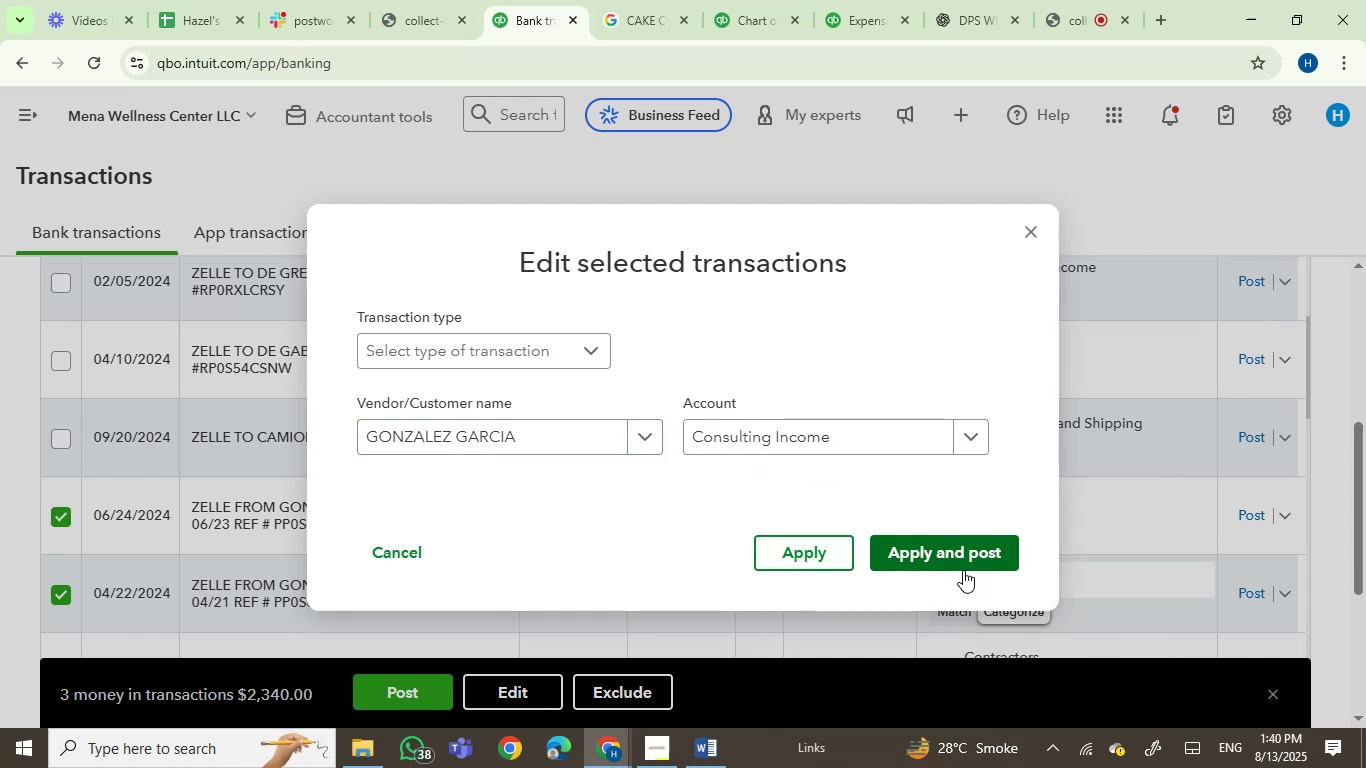 
left_click([949, 570])
 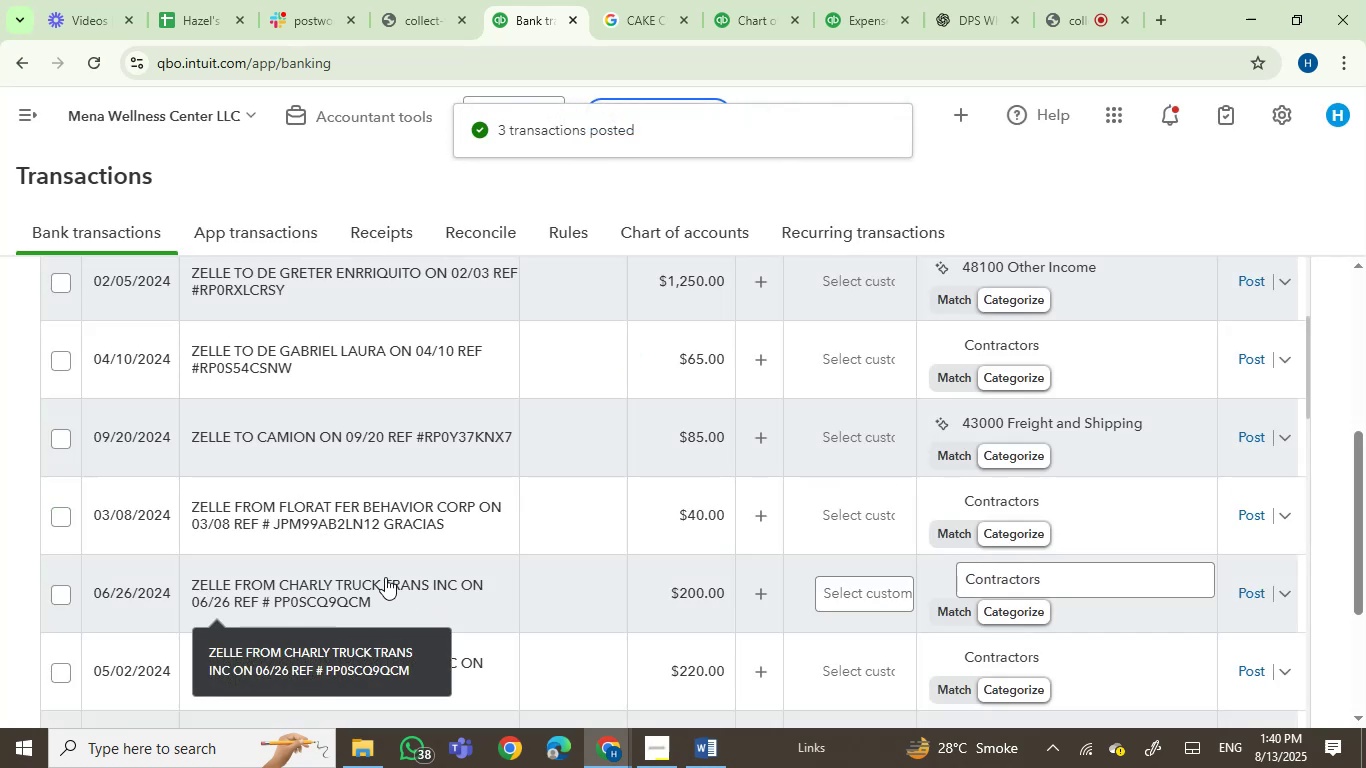 
wait(5.46)
 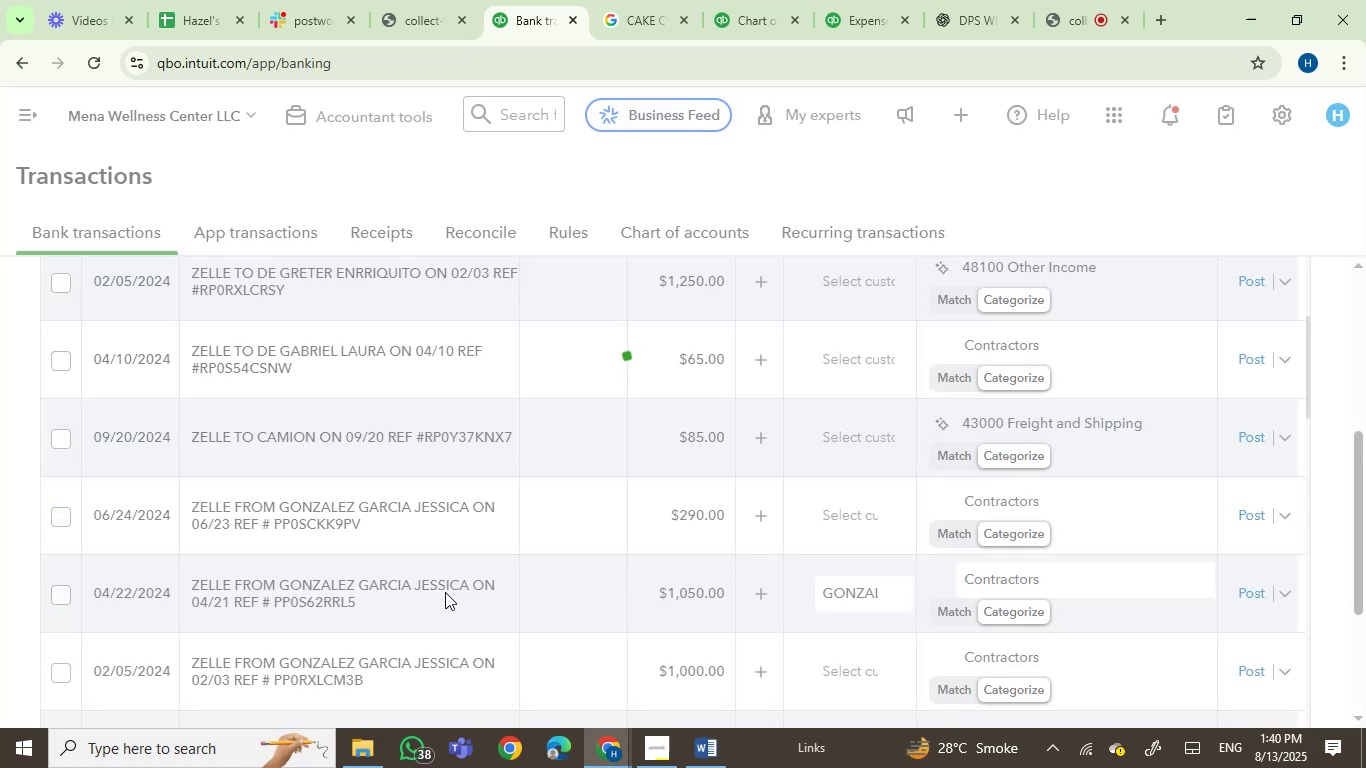 
left_click([366, 362])
 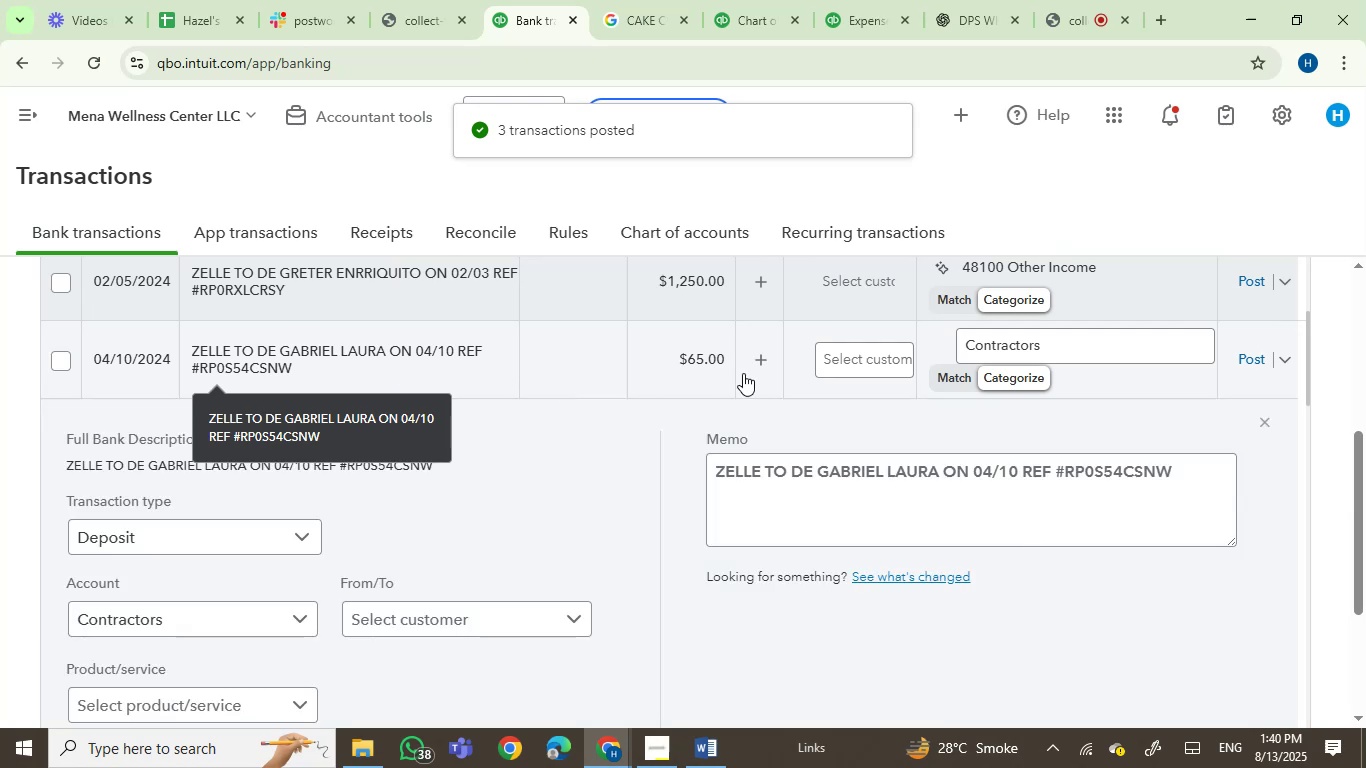 
left_click([851, 362])
 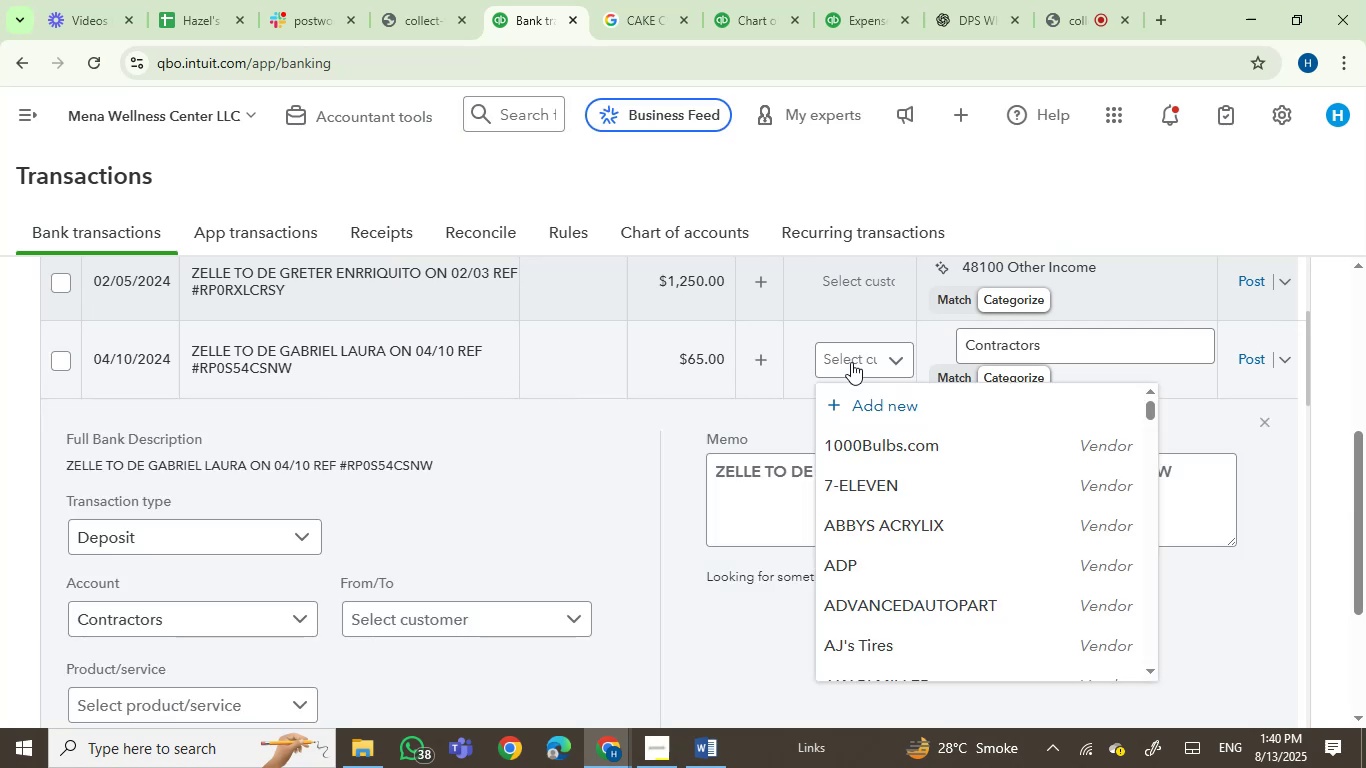 
type(laura)
 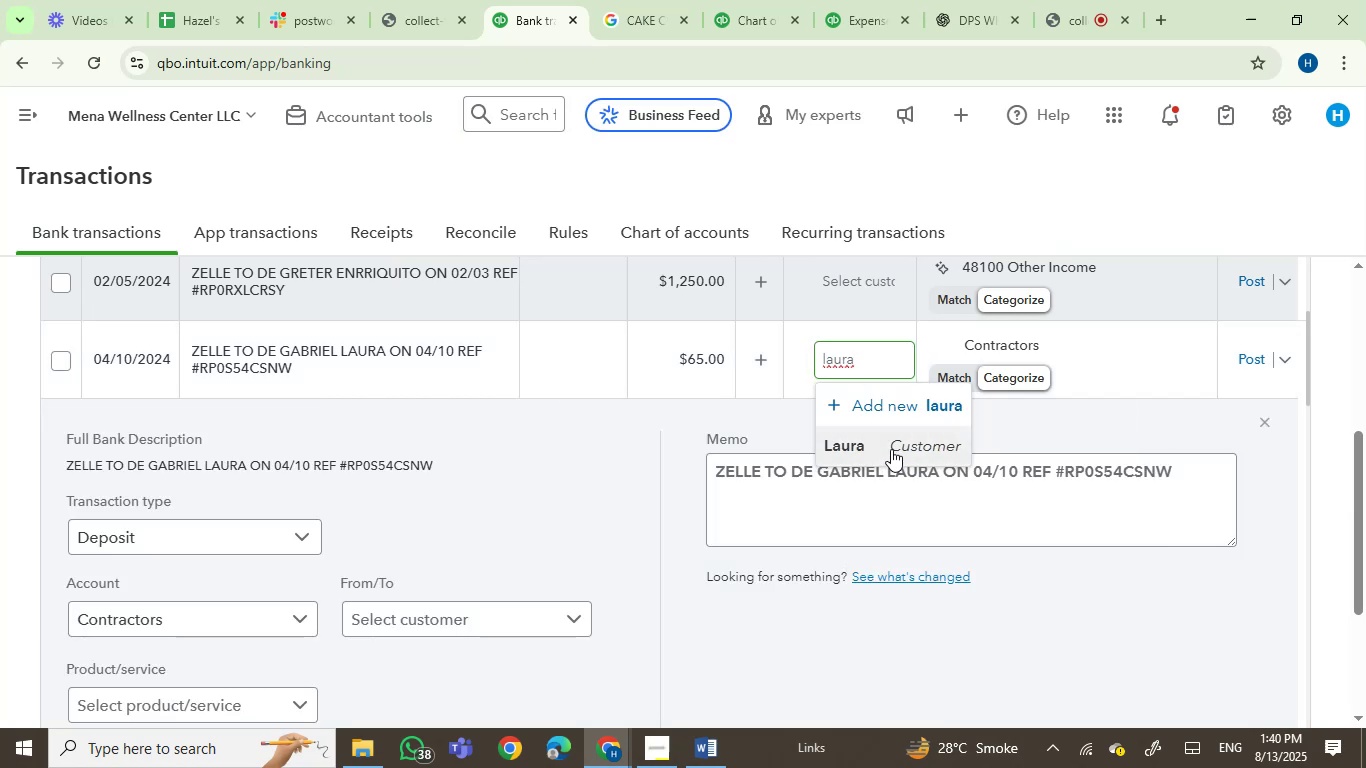 
left_click([891, 448])
 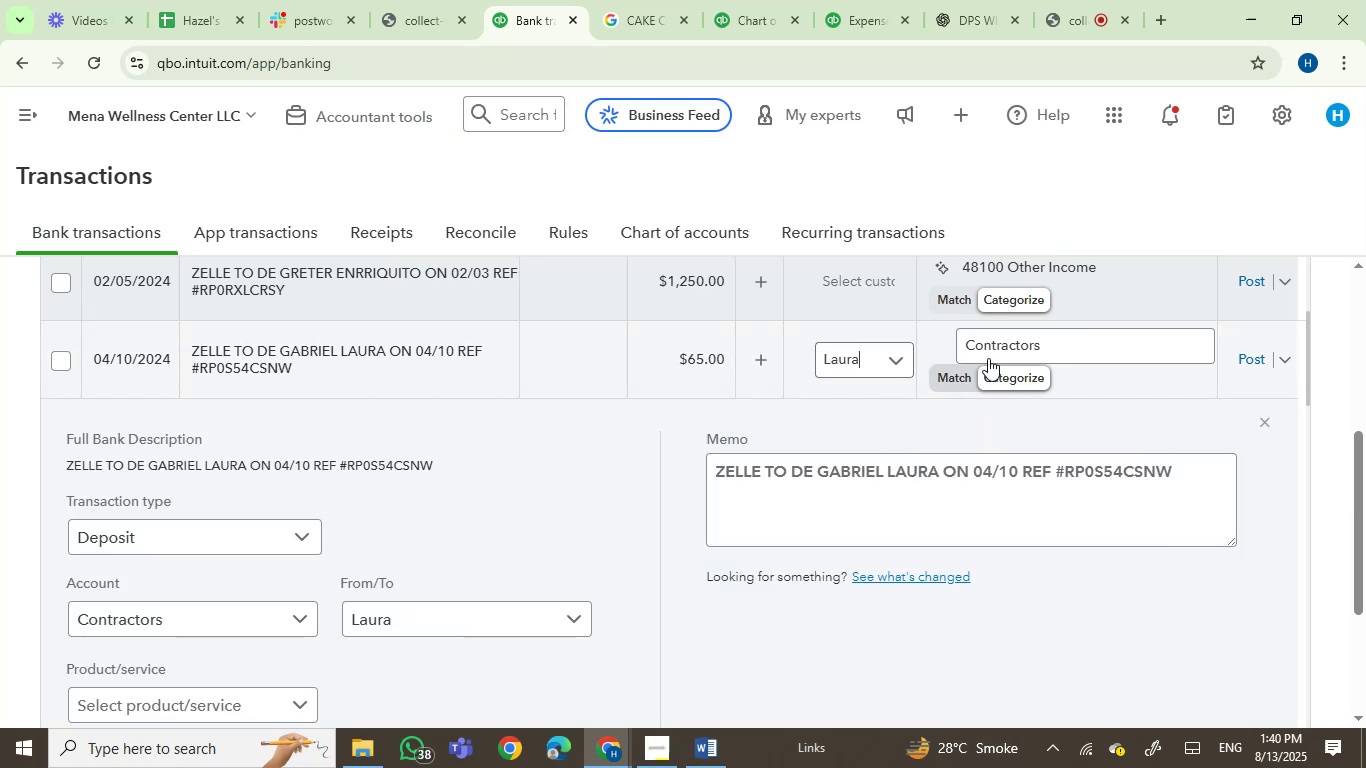 
left_click([1003, 334])
 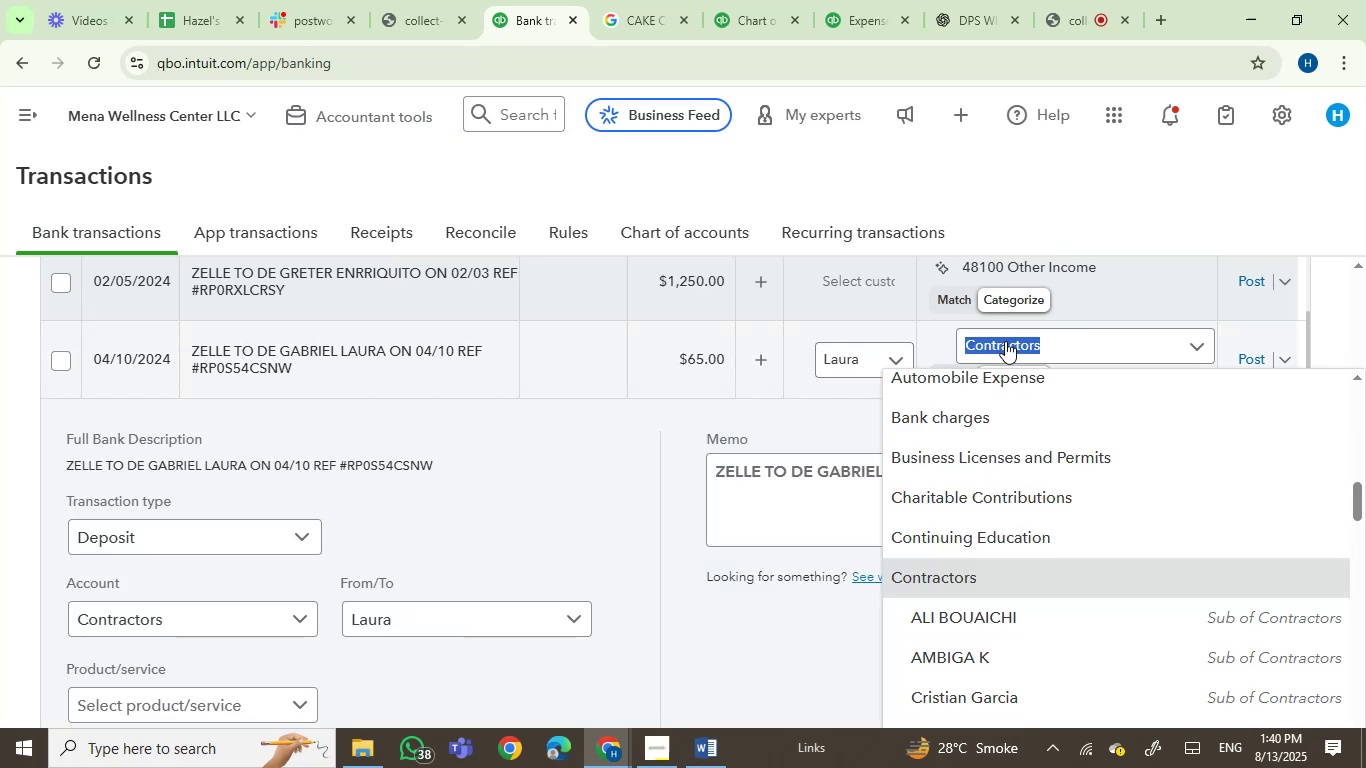 
type(cons)
 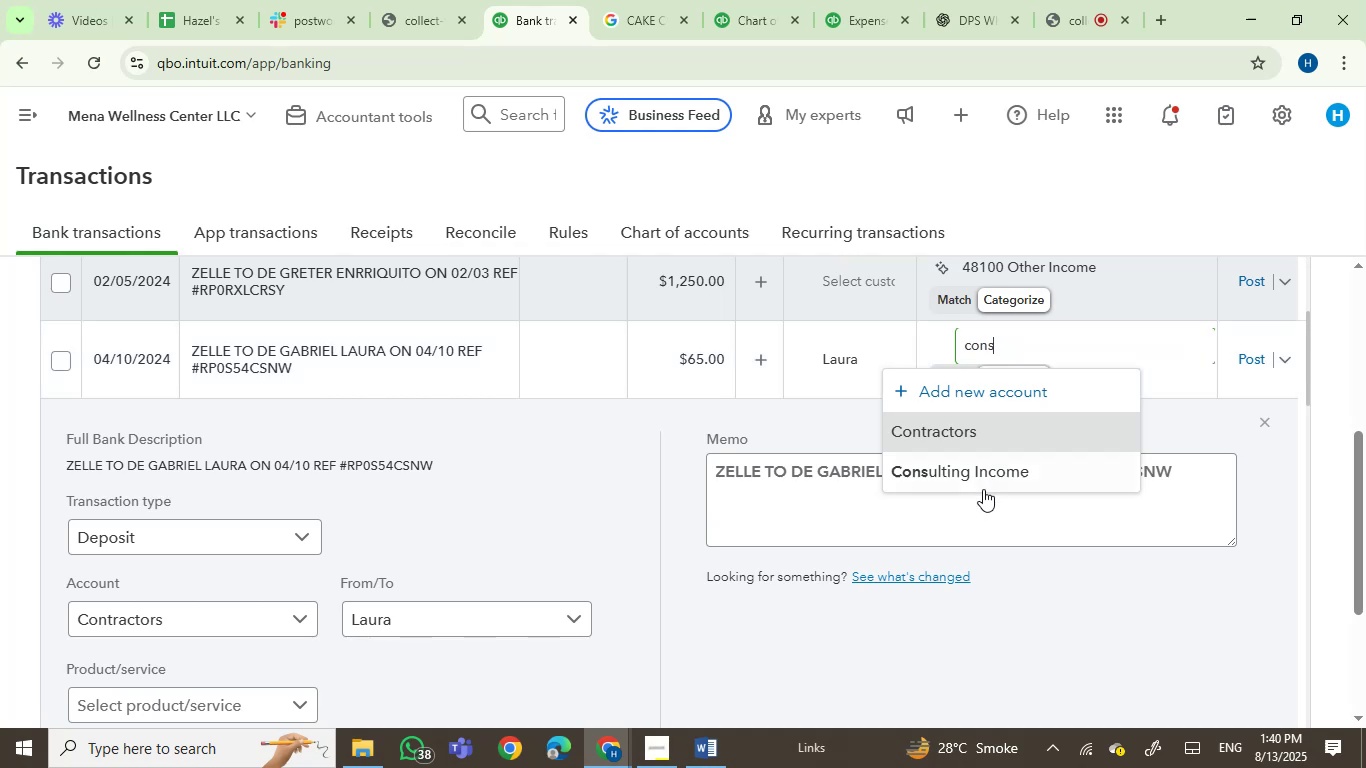 
left_click([990, 480])
 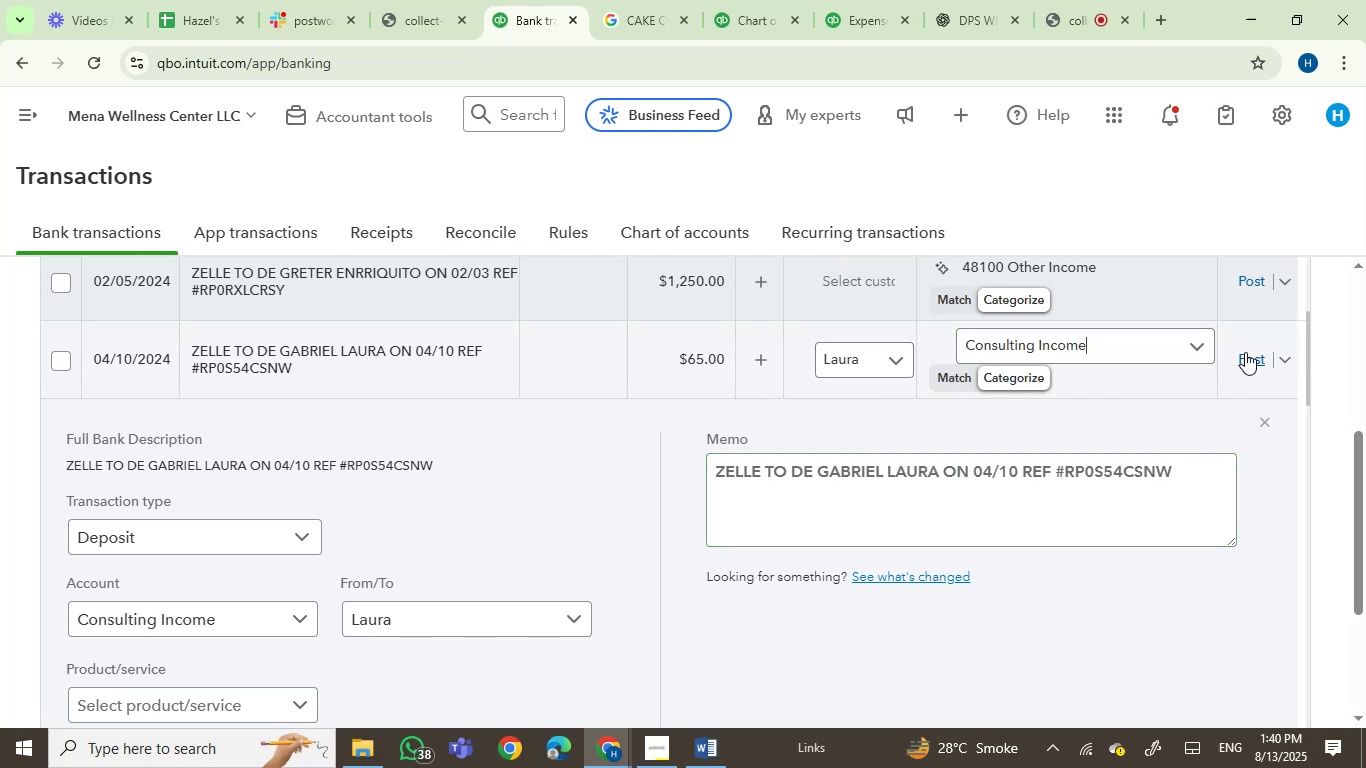 
left_click([1245, 352])
 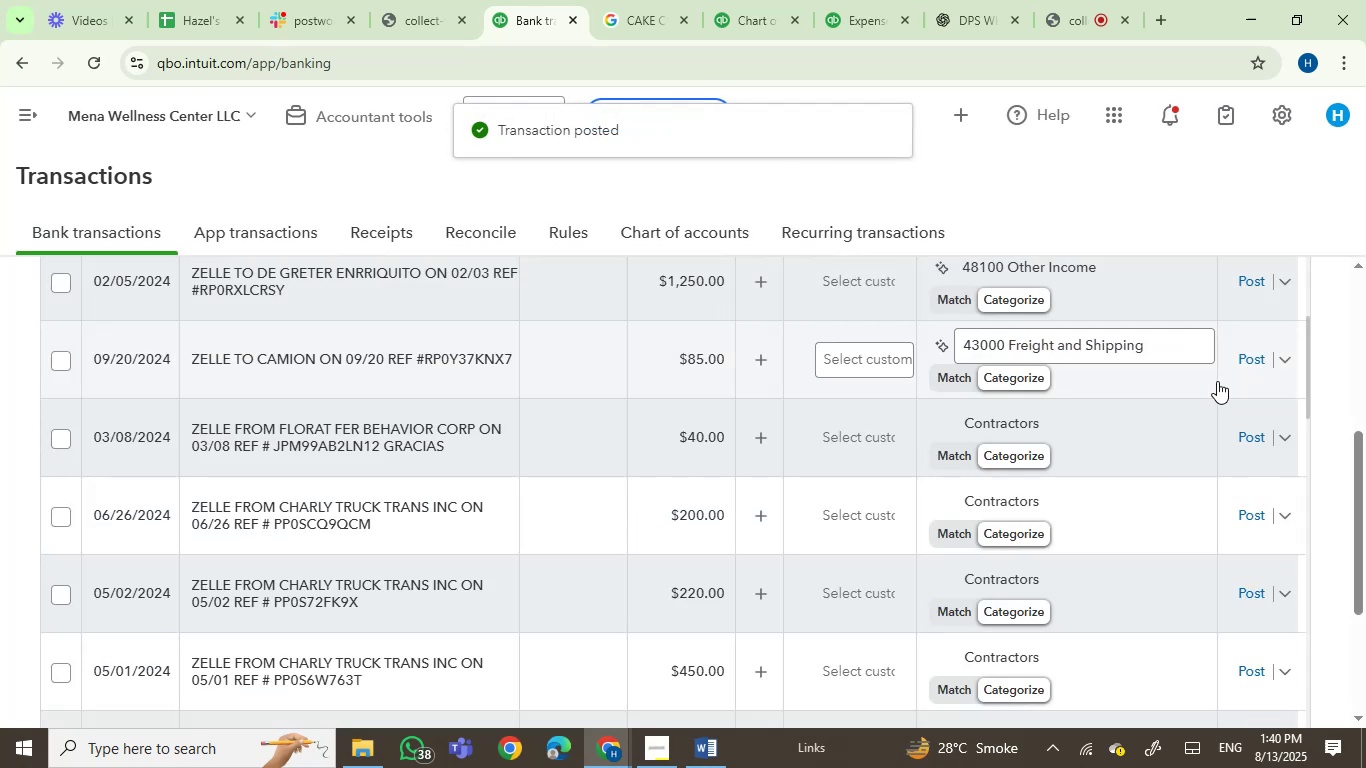 
wait(9.77)
 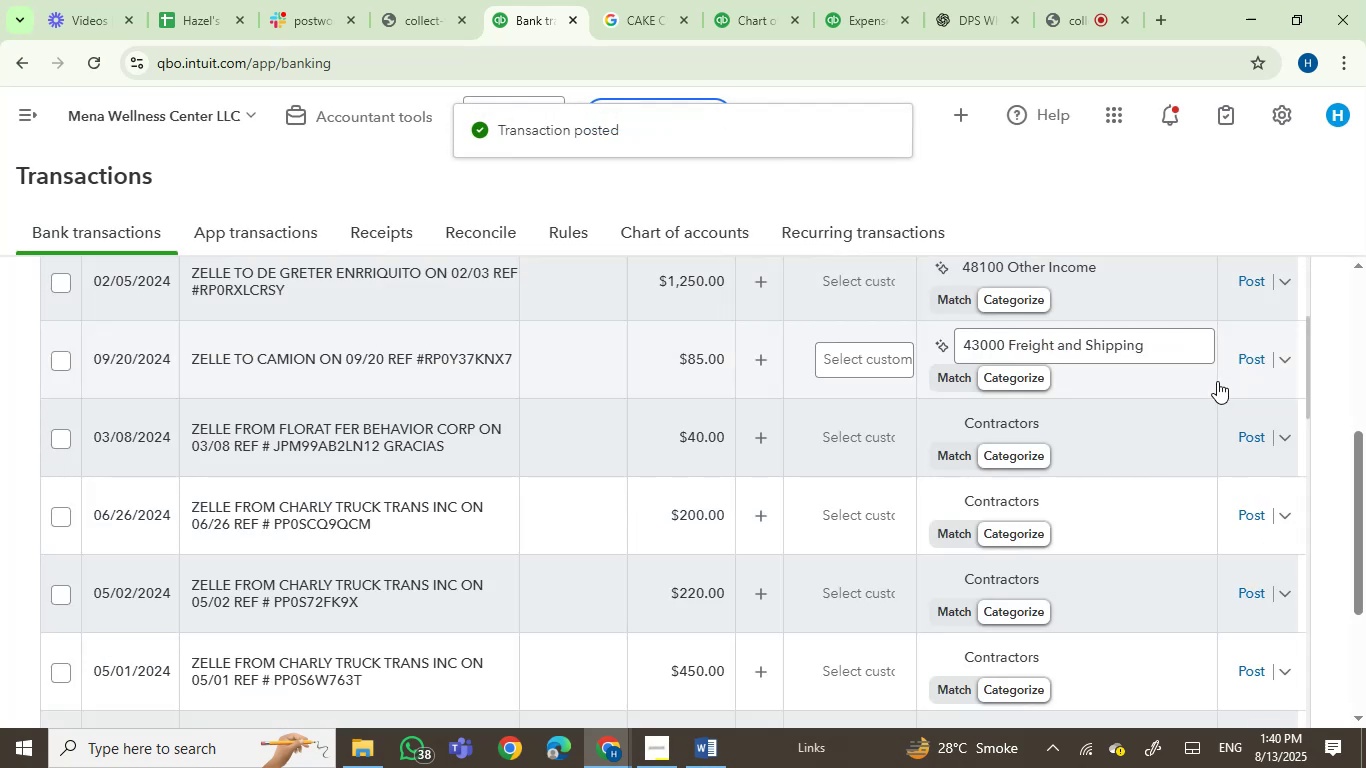 
left_click([309, 358])
 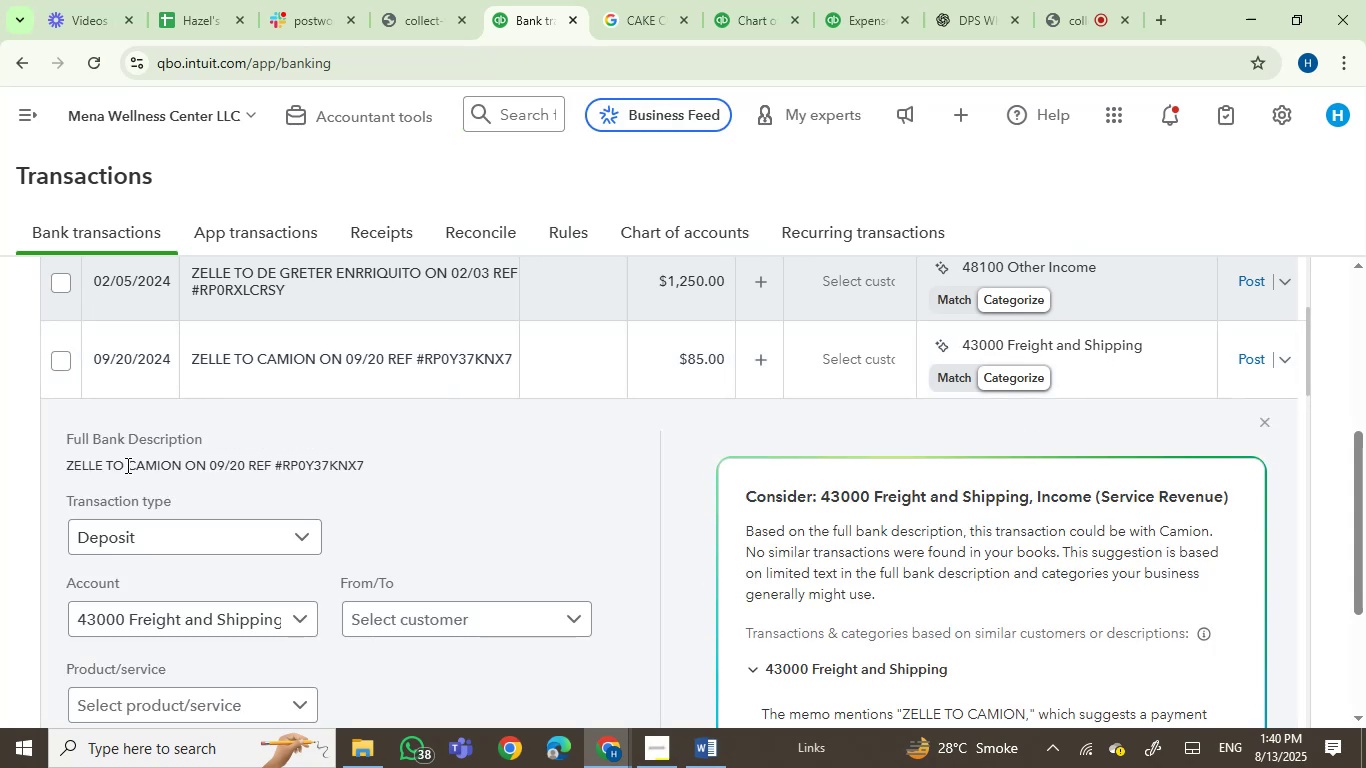 
double_click([136, 465])
 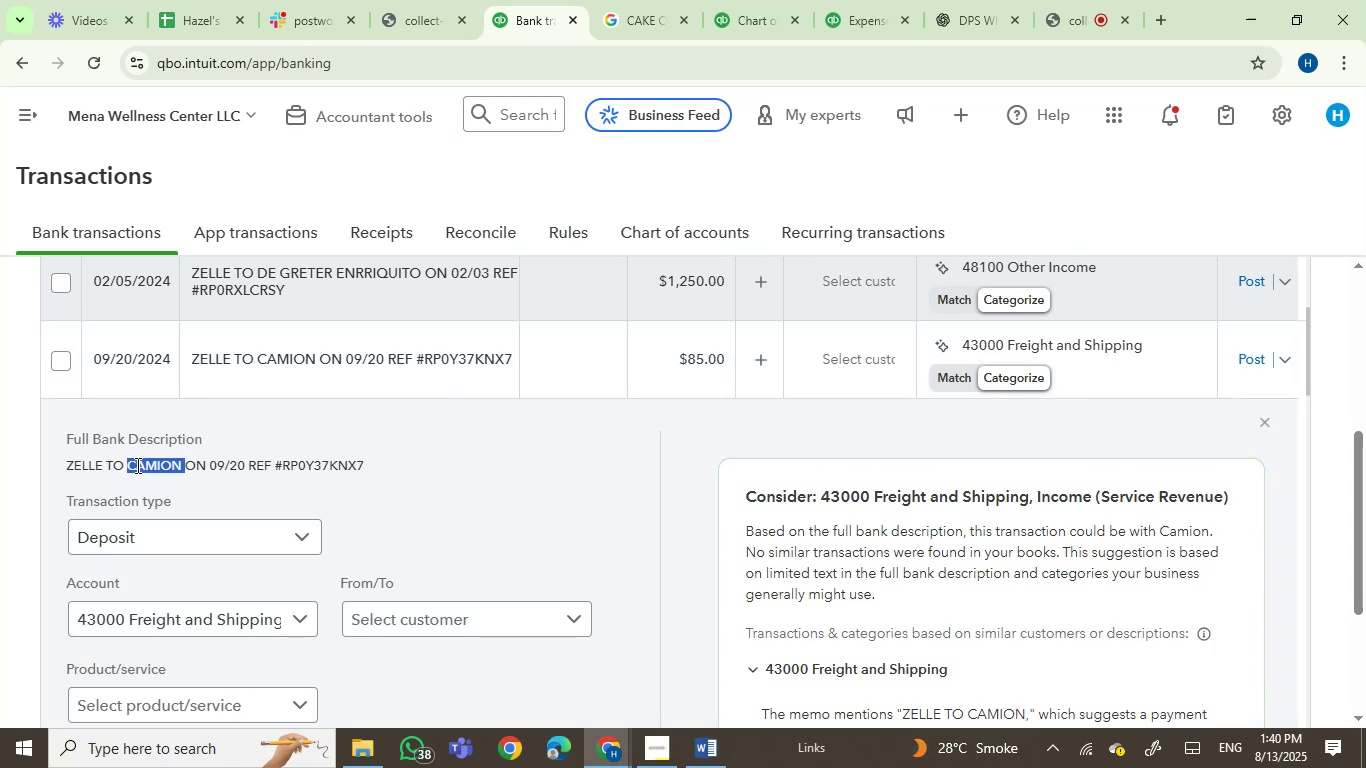 
key(Control+C)
 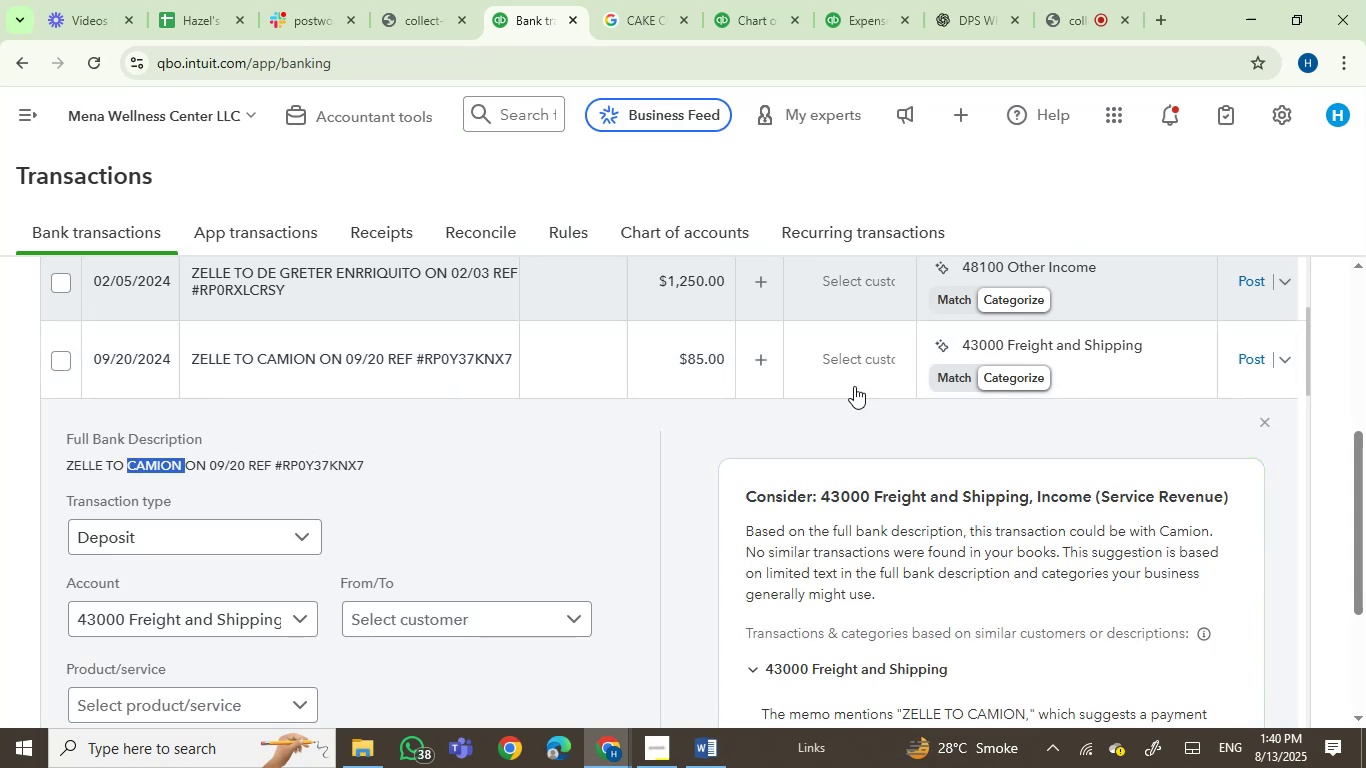 
left_click([855, 359])
 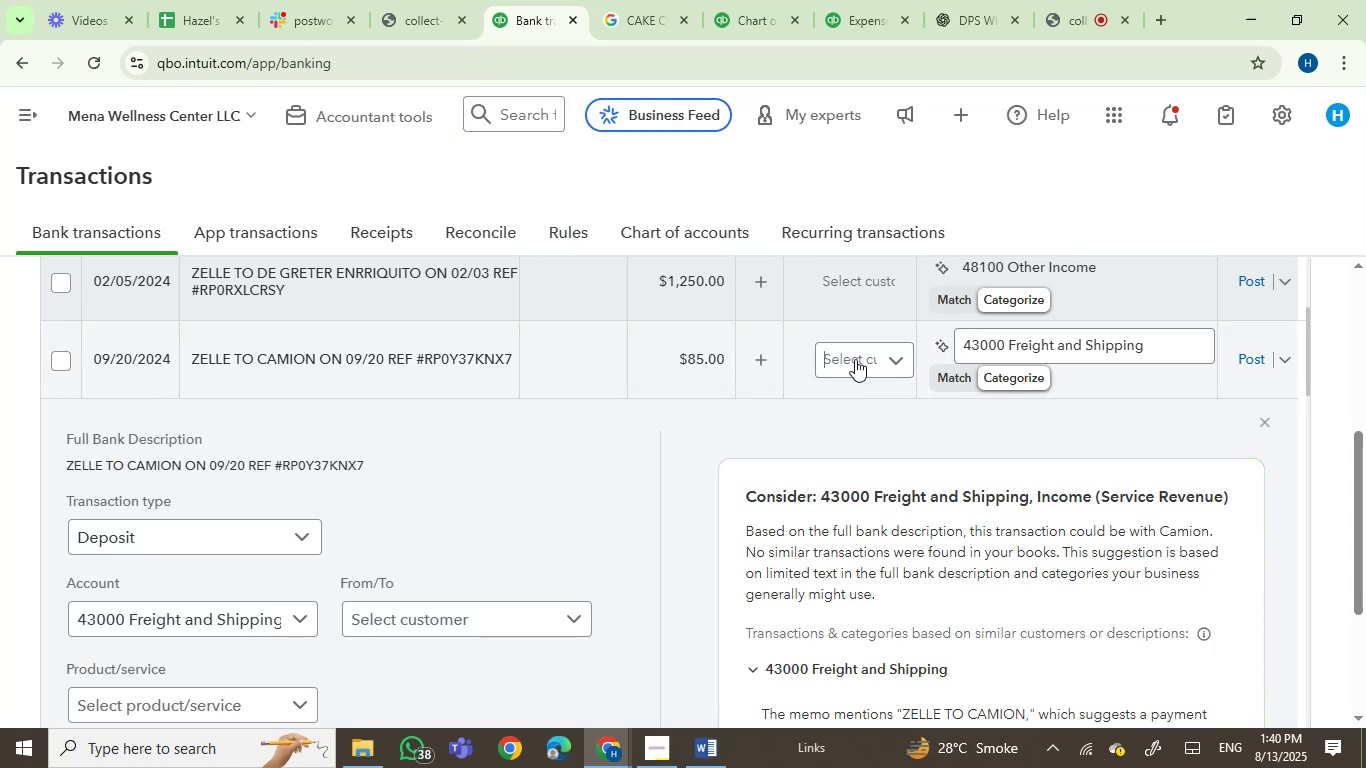 
key(Control+V)
 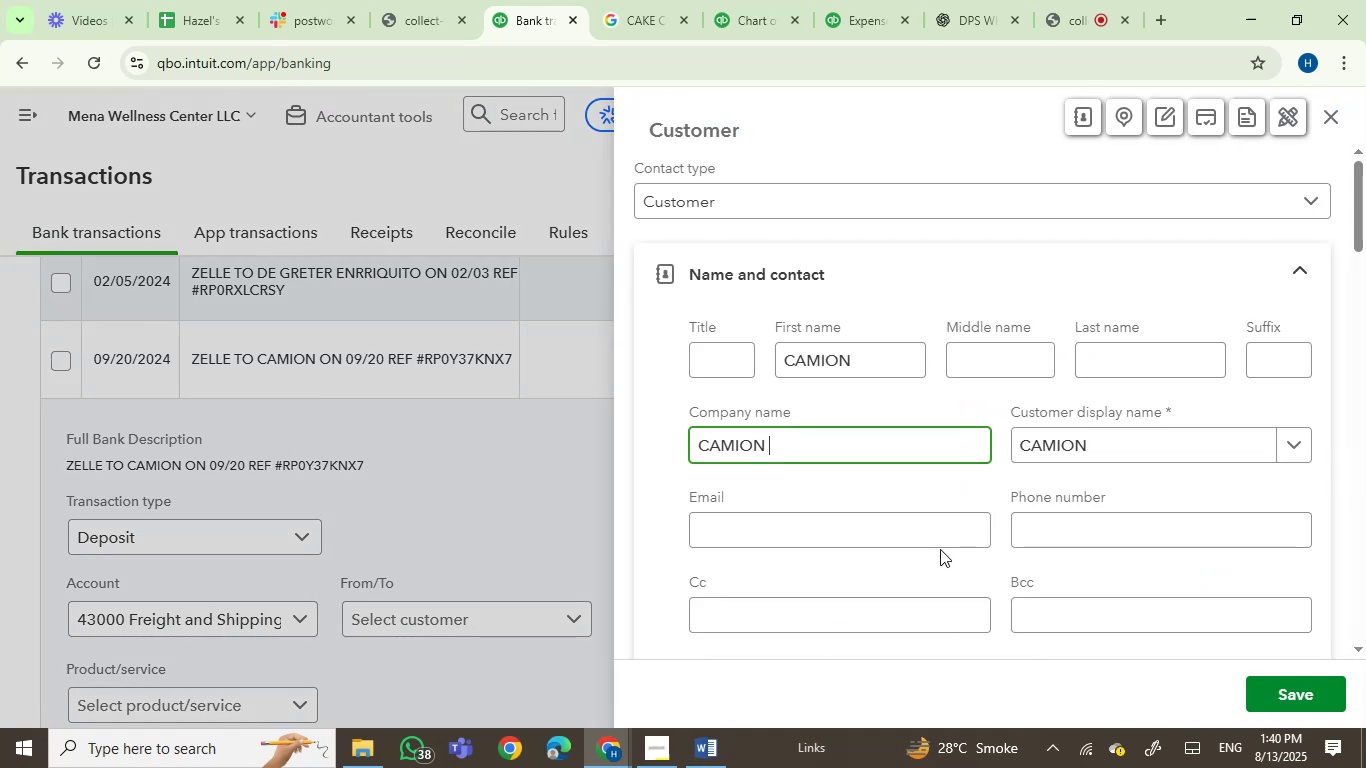 
left_click([1270, 680])
 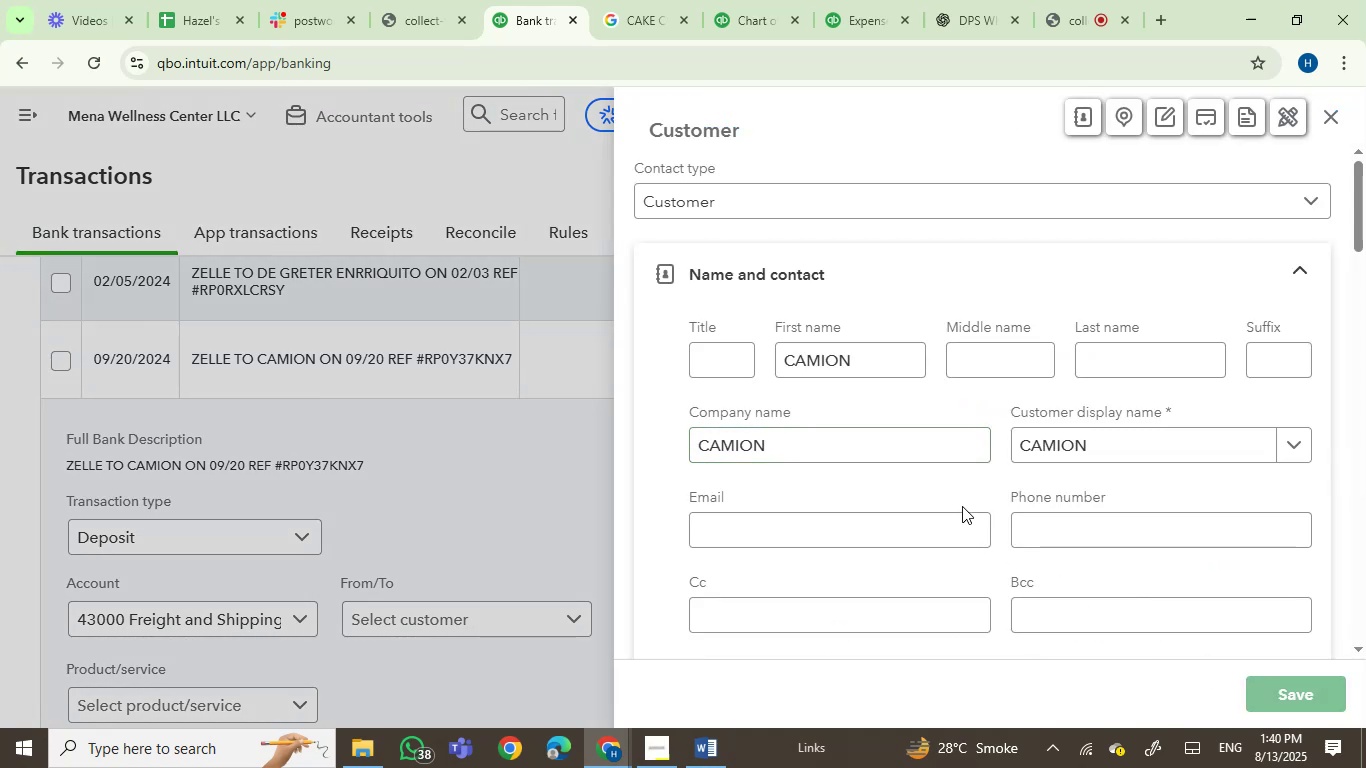 
mouse_move([980, 488])
 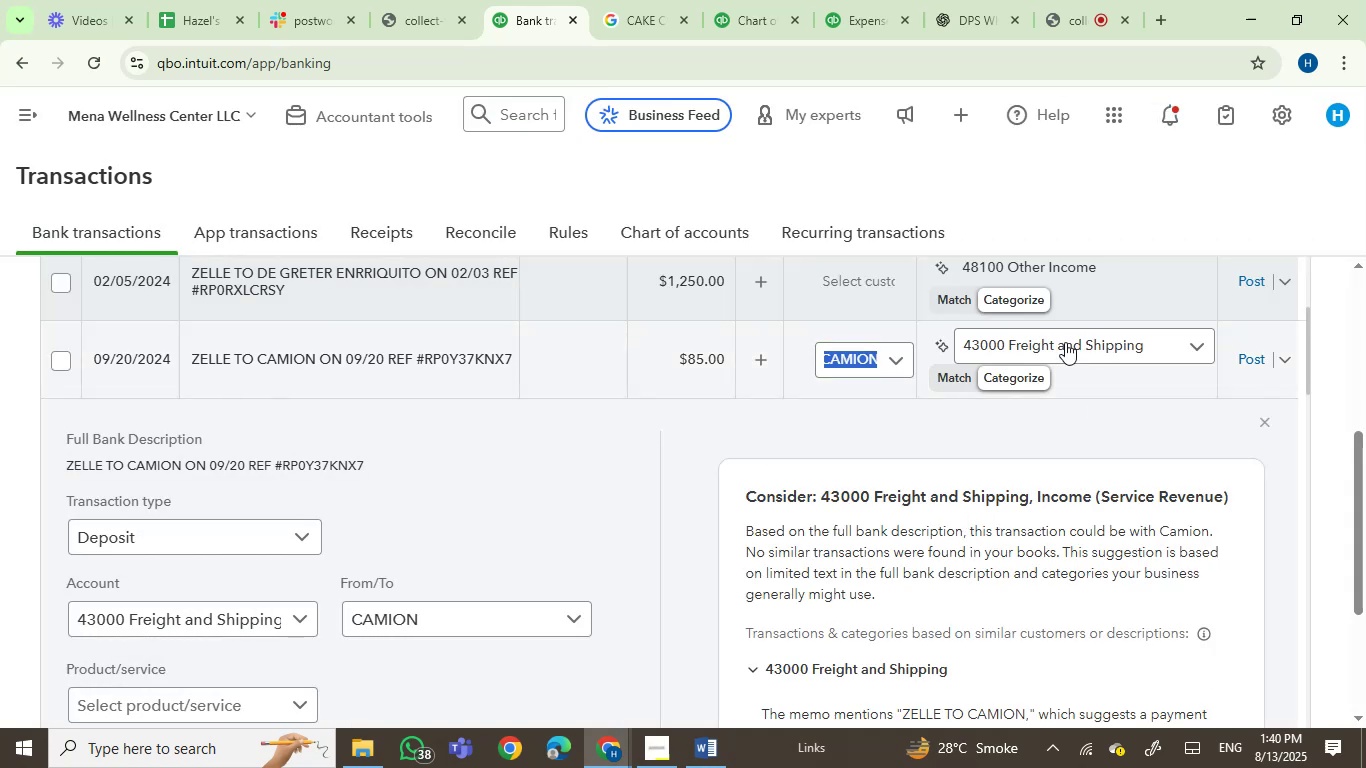 
left_click([1061, 348])
 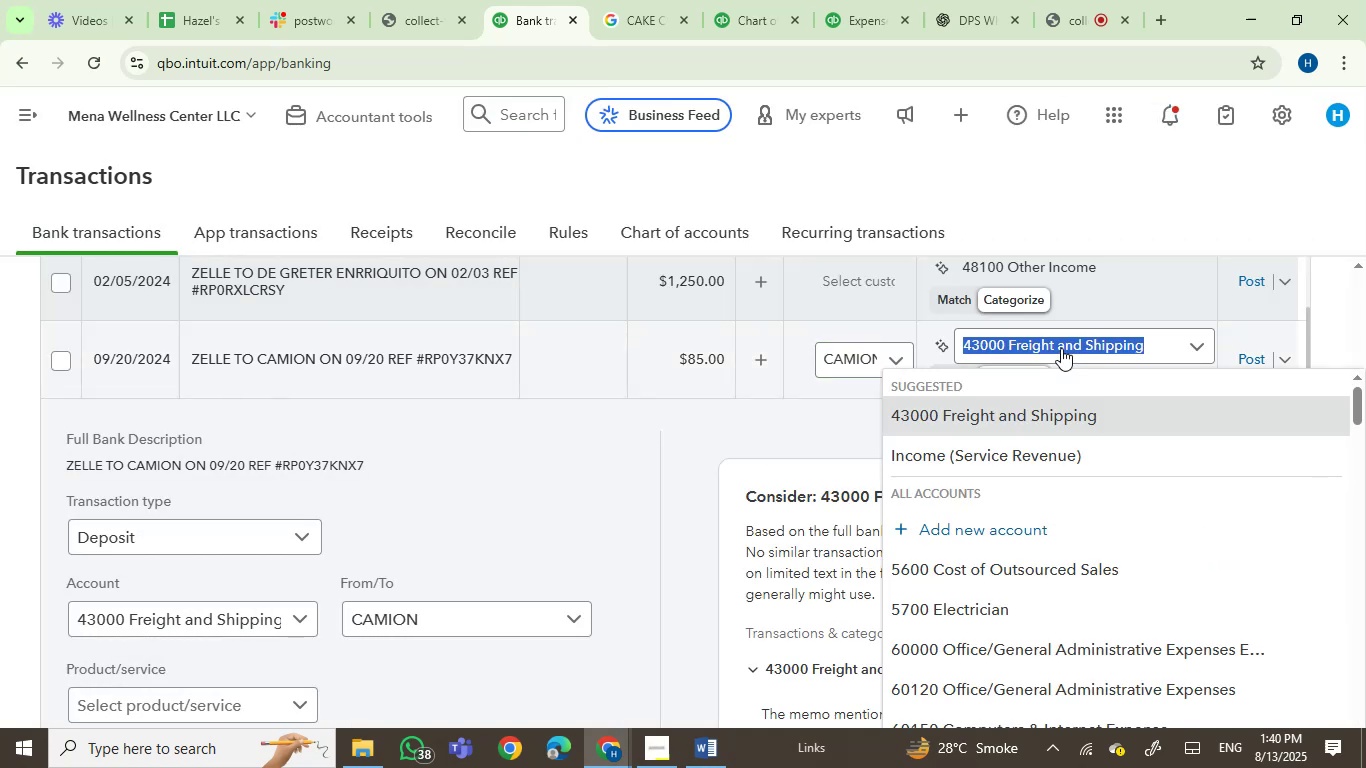 
type(cons)
 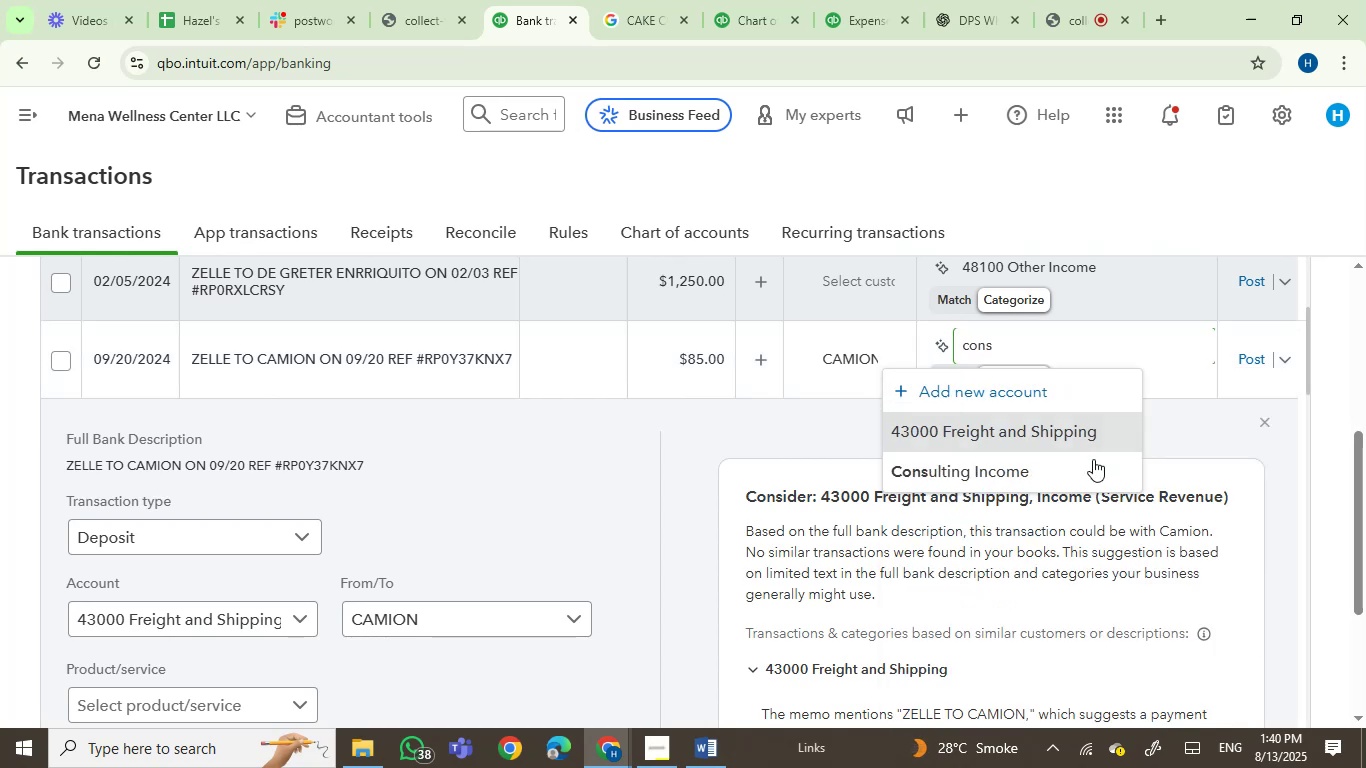 
left_click([1053, 468])
 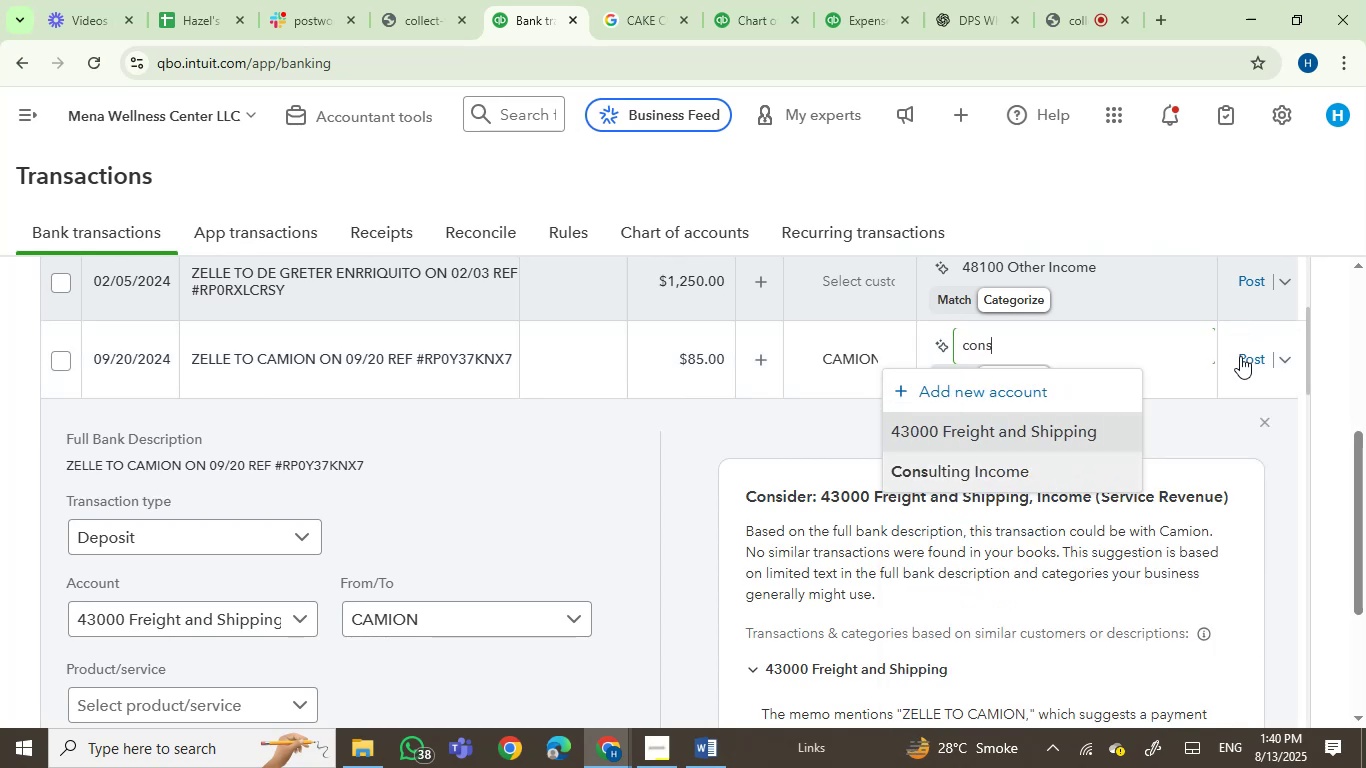 
left_click([1245, 356])
 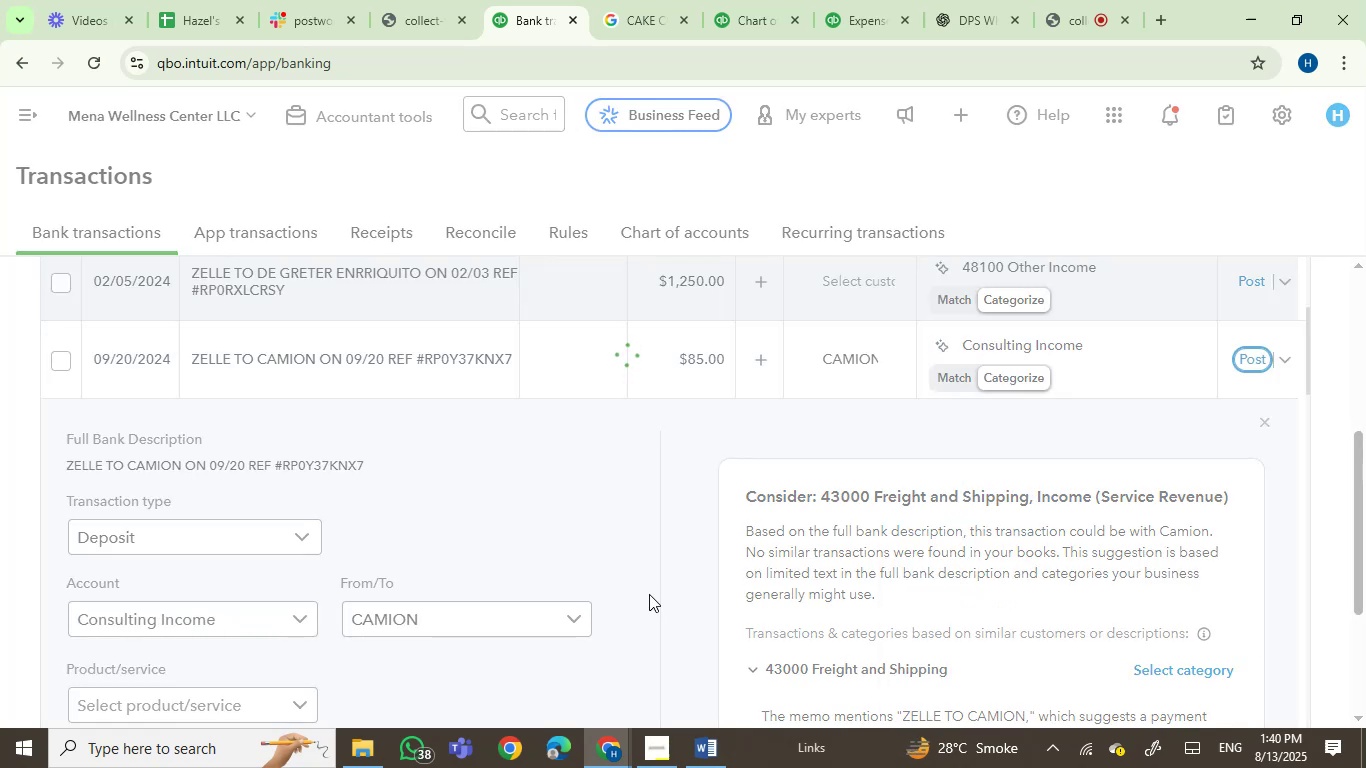 
mouse_move([715, 525])
 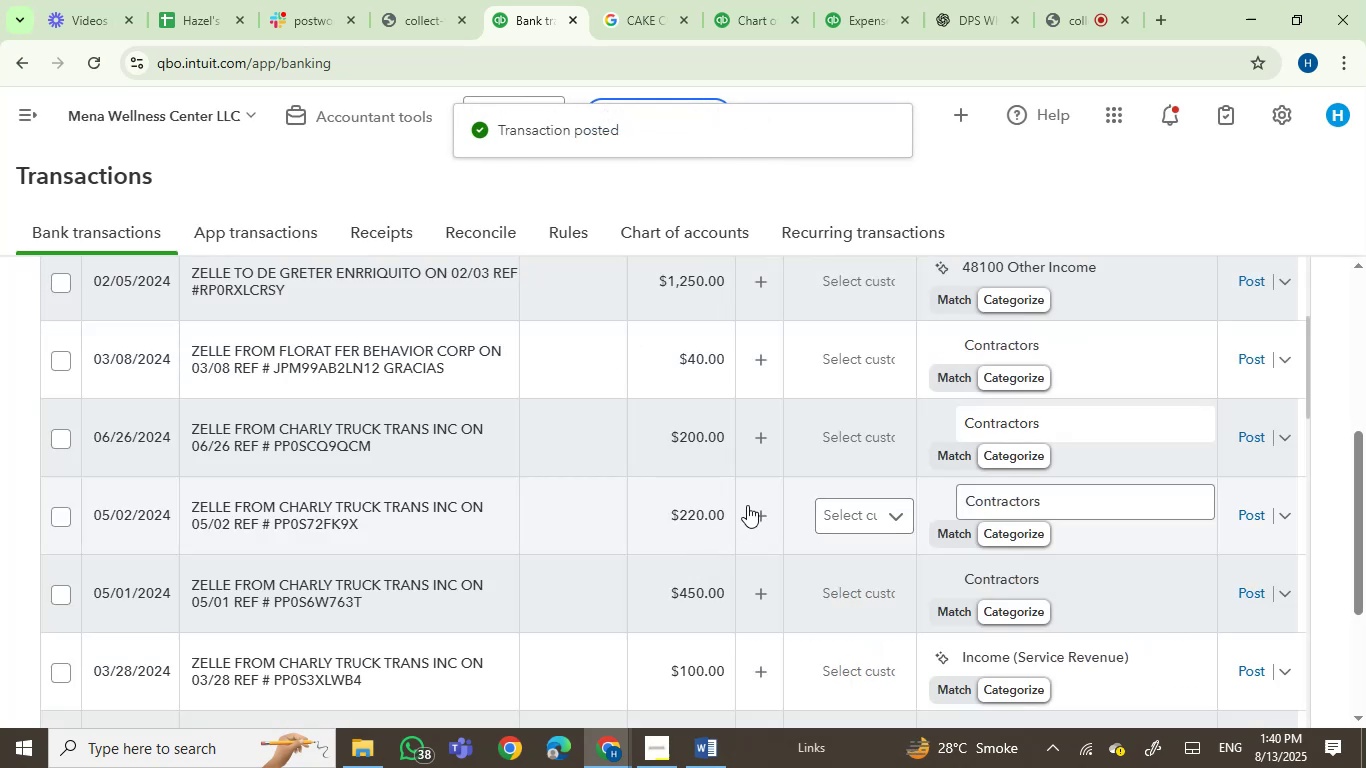 
scroll: coordinate [747, 505], scroll_direction: down, amount: 1.0
 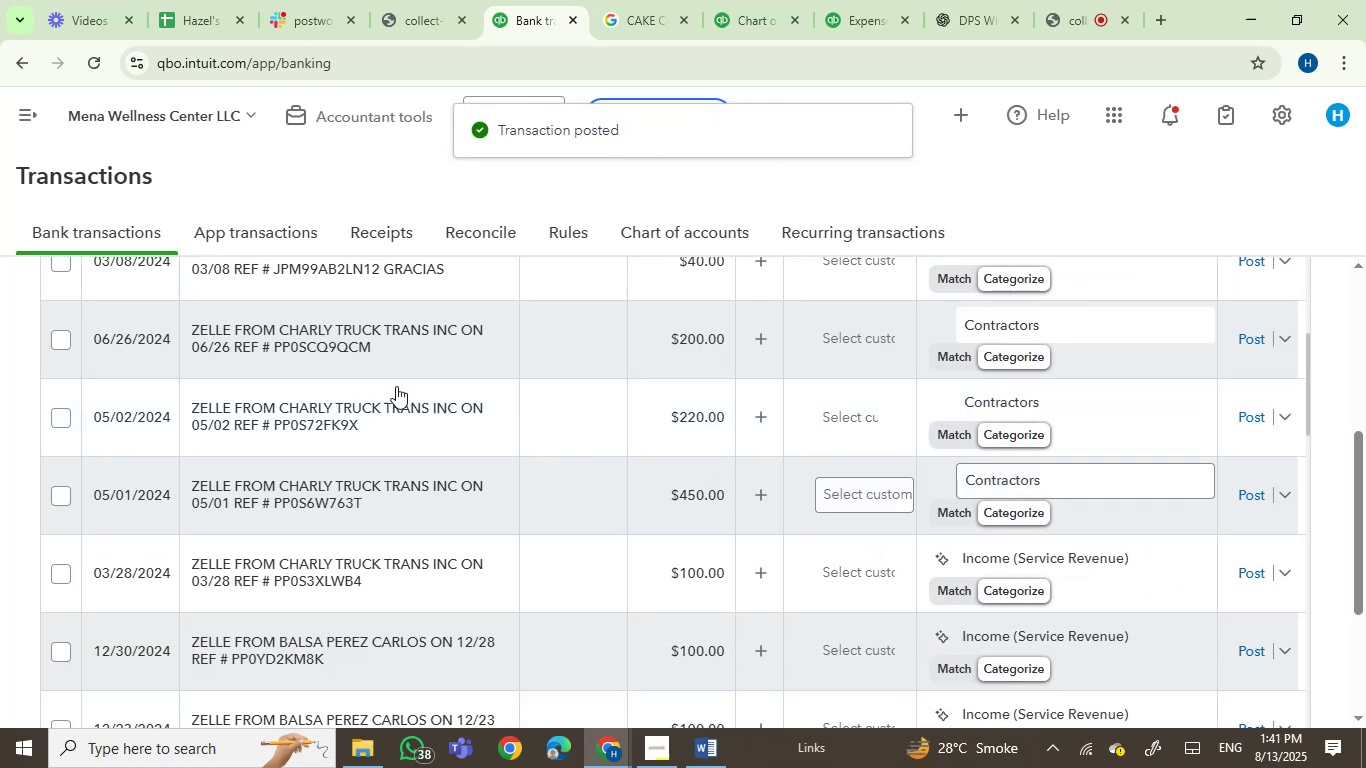 
scroll: coordinate [464, 427], scroll_direction: up, amount: 1.0
 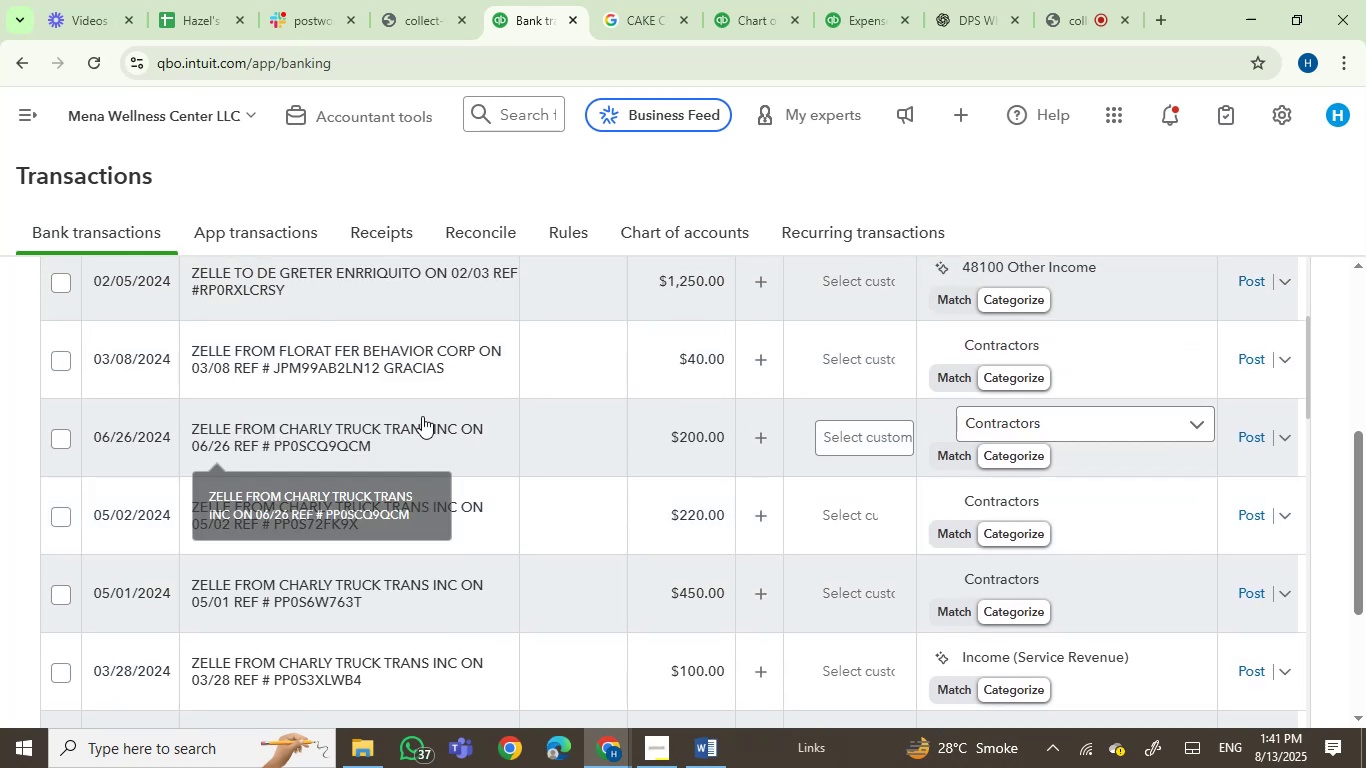 
left_click([417, 416])
 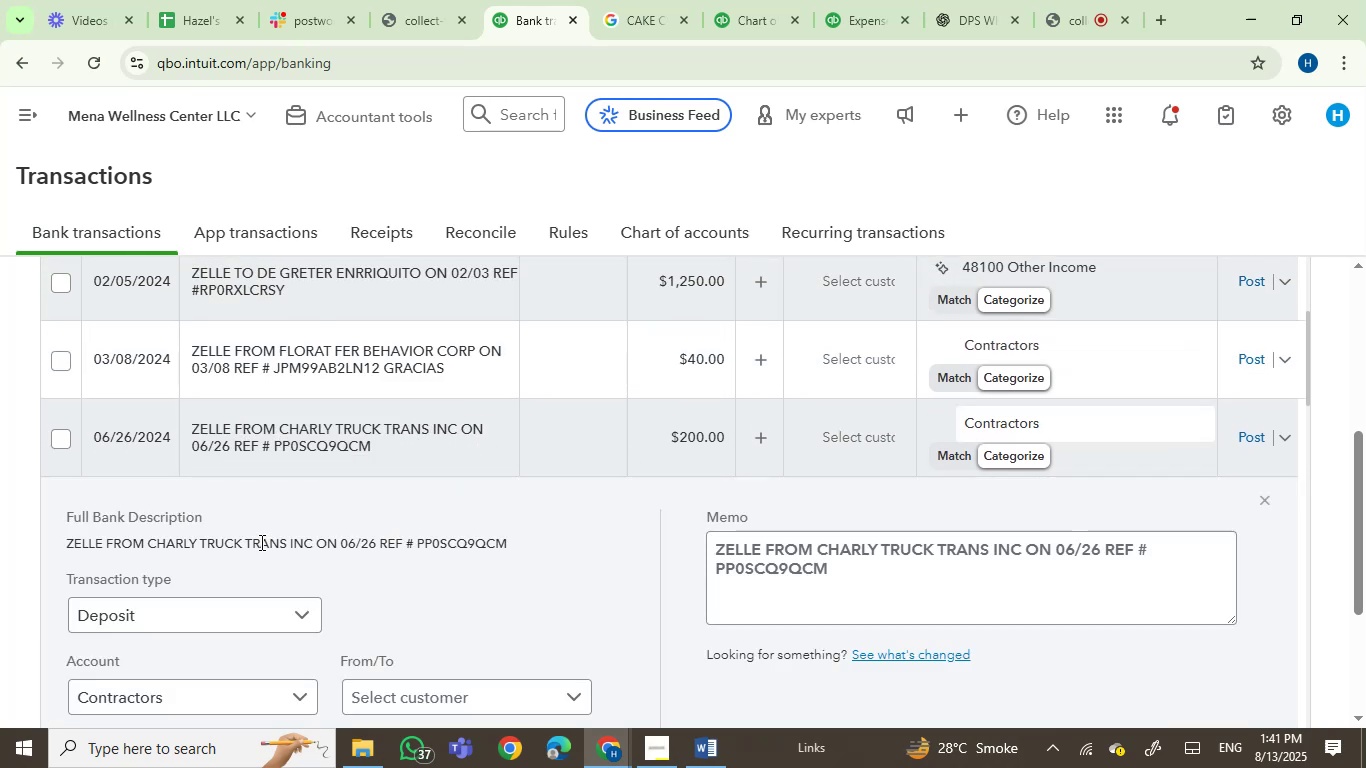 
left_click([169, 541])
 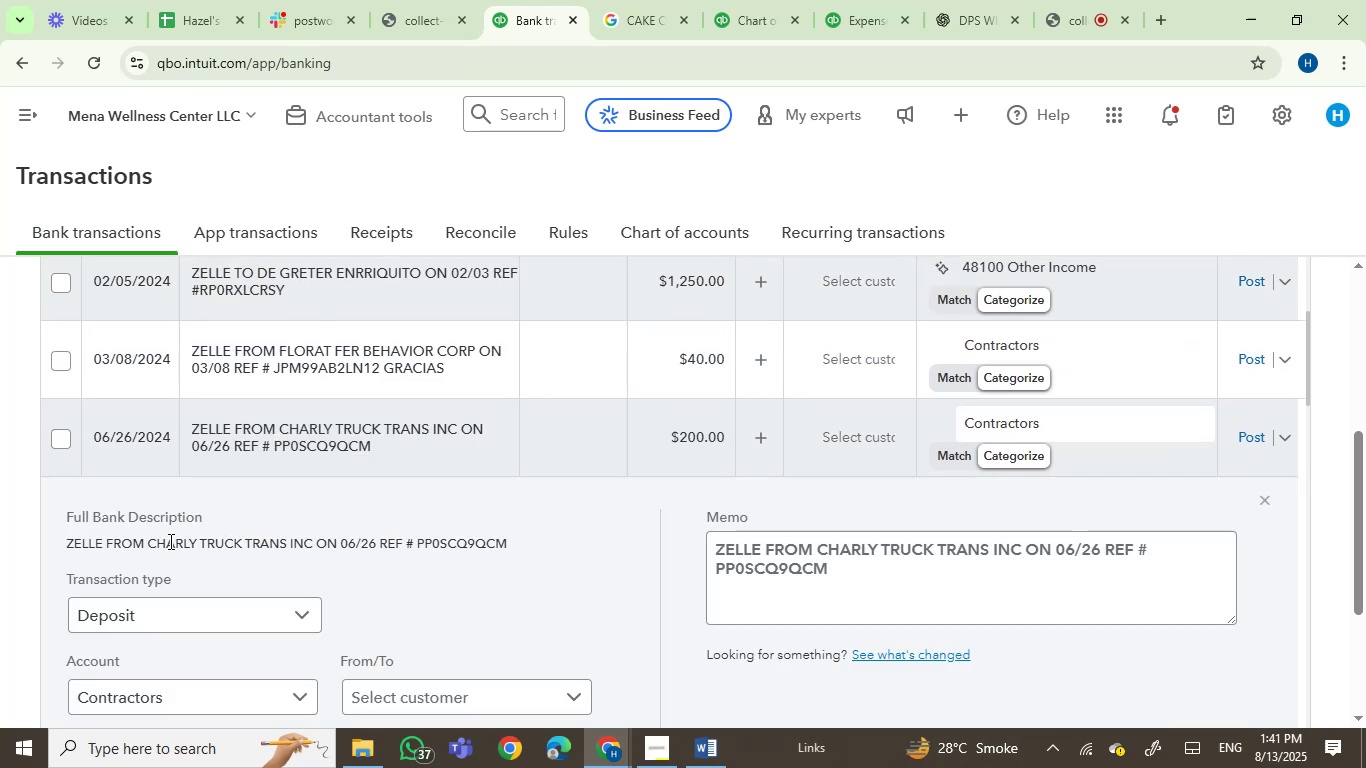 
left_click_drag(start_coordinate=[169, 541], to_coordinate=[290, 537])
 